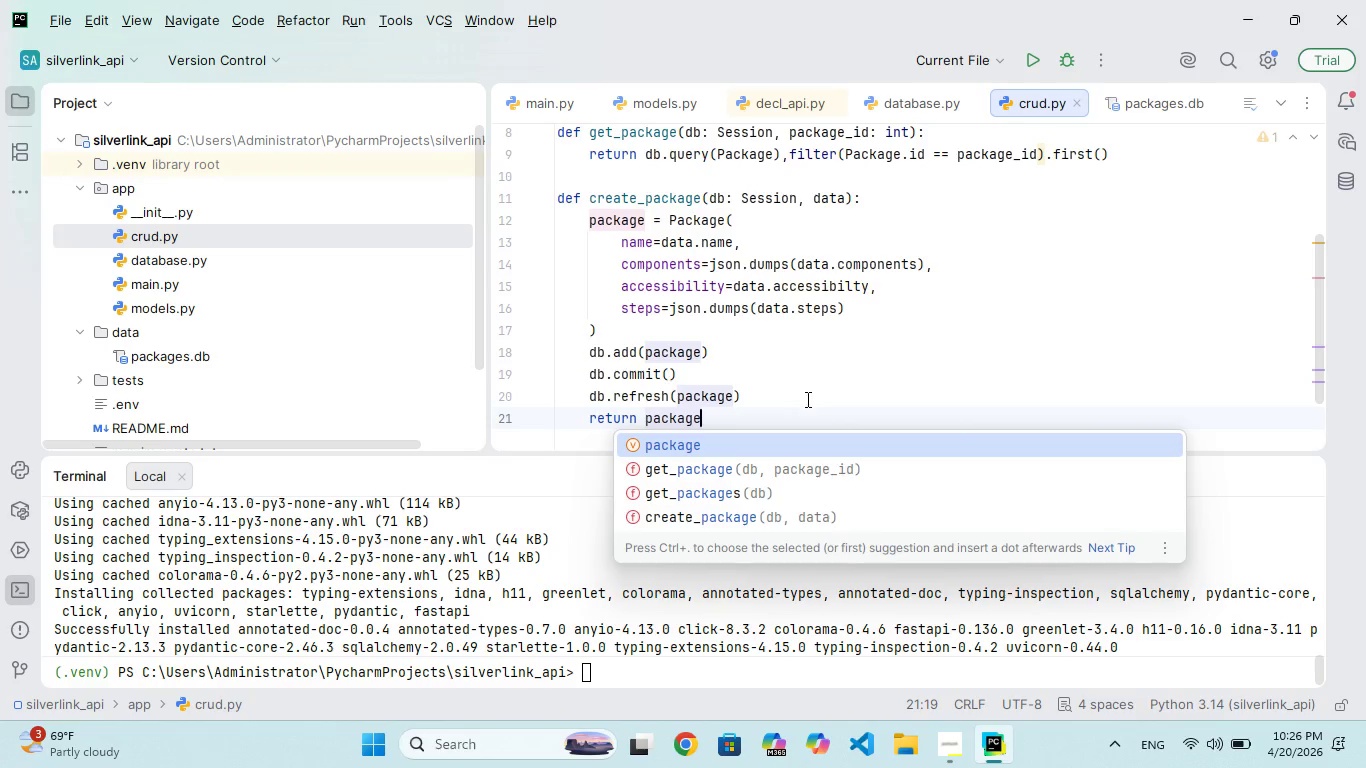 
left_click([825, 334])
 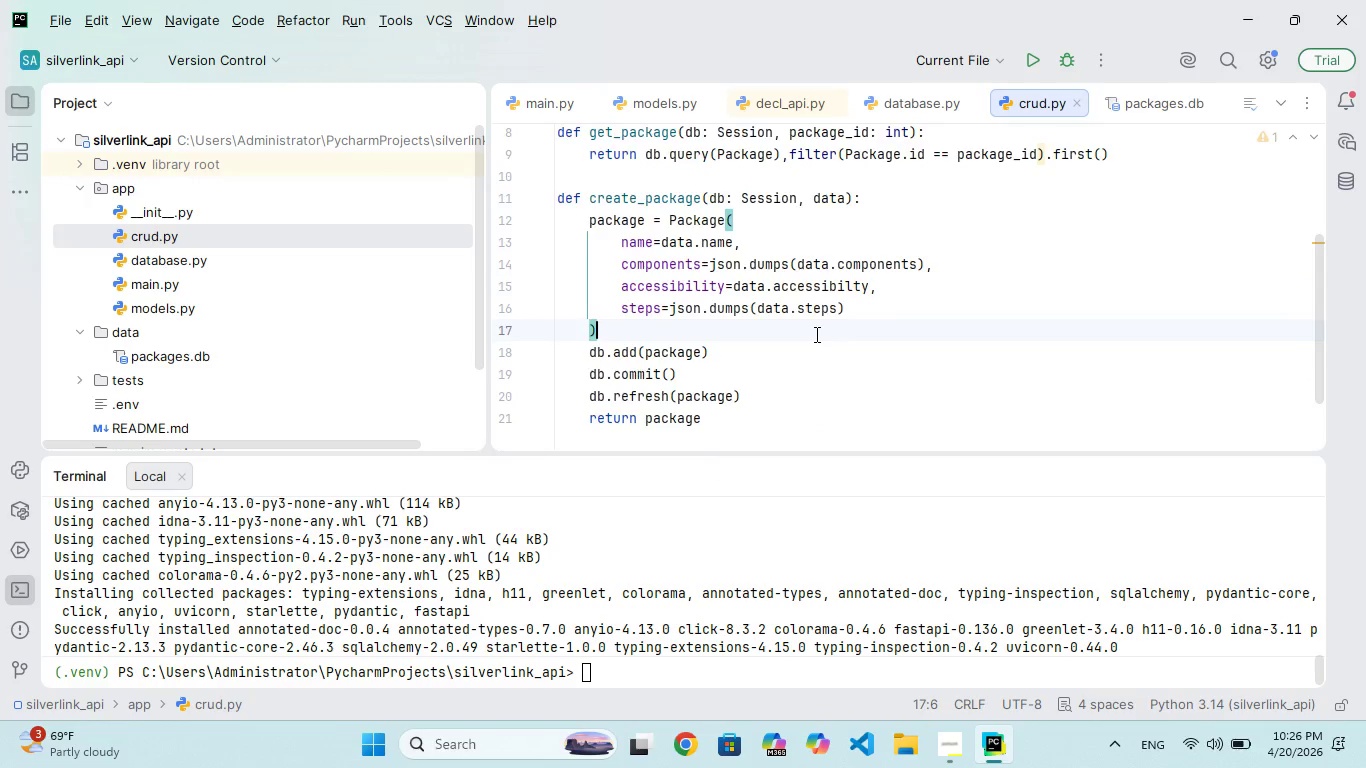 
scroll: coordinate [815, 333], scroll_direction: up, amount: 229.0
 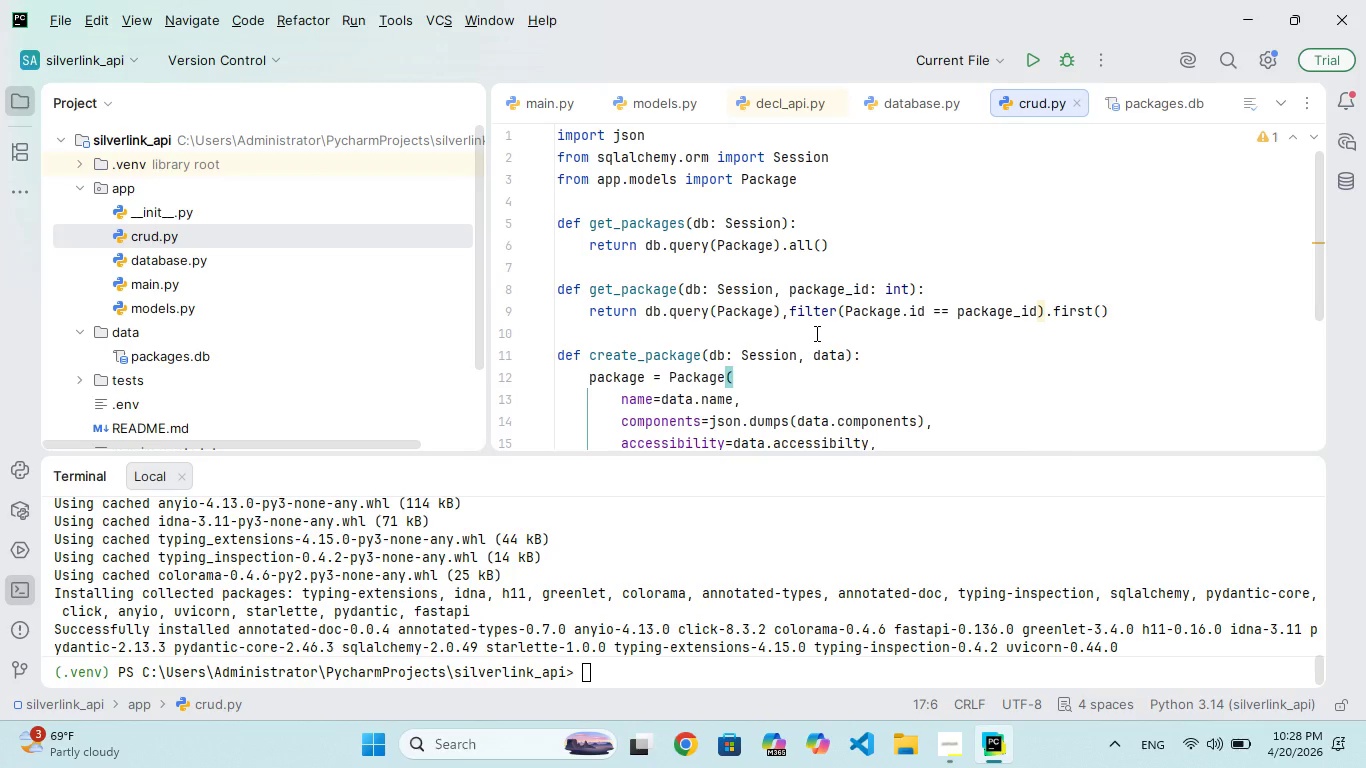 
wait(112.19)
 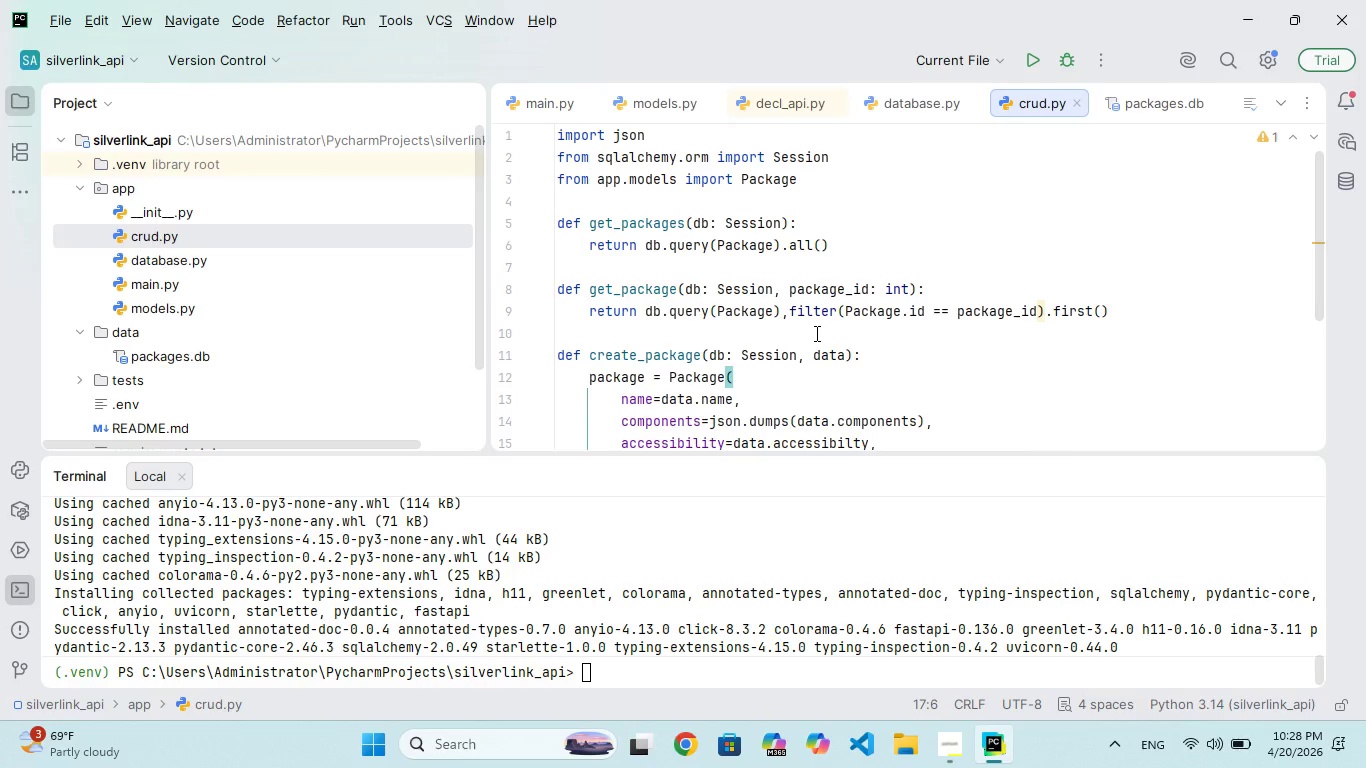 
scroll: coordinate [779, 372], scroll_direction: down, amount: 70.0
 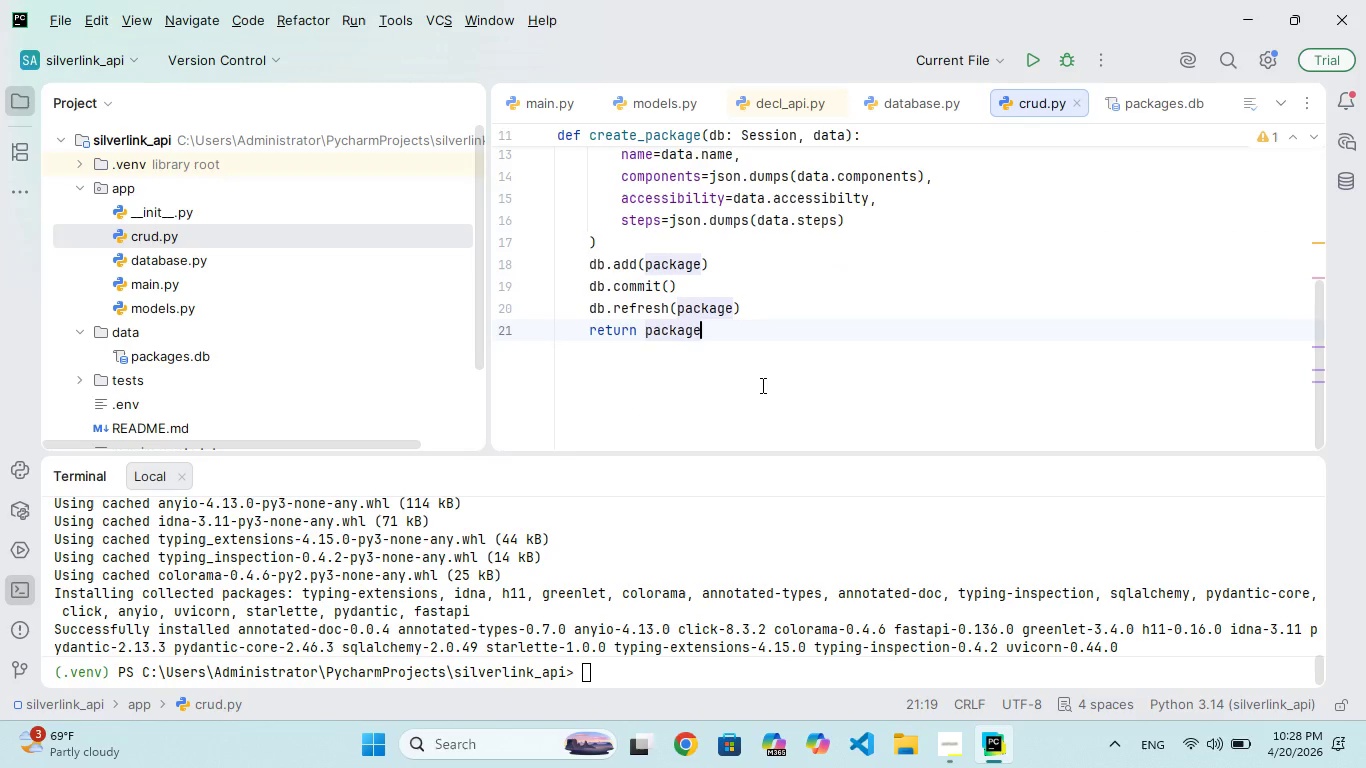 
double_click([761, 385])
 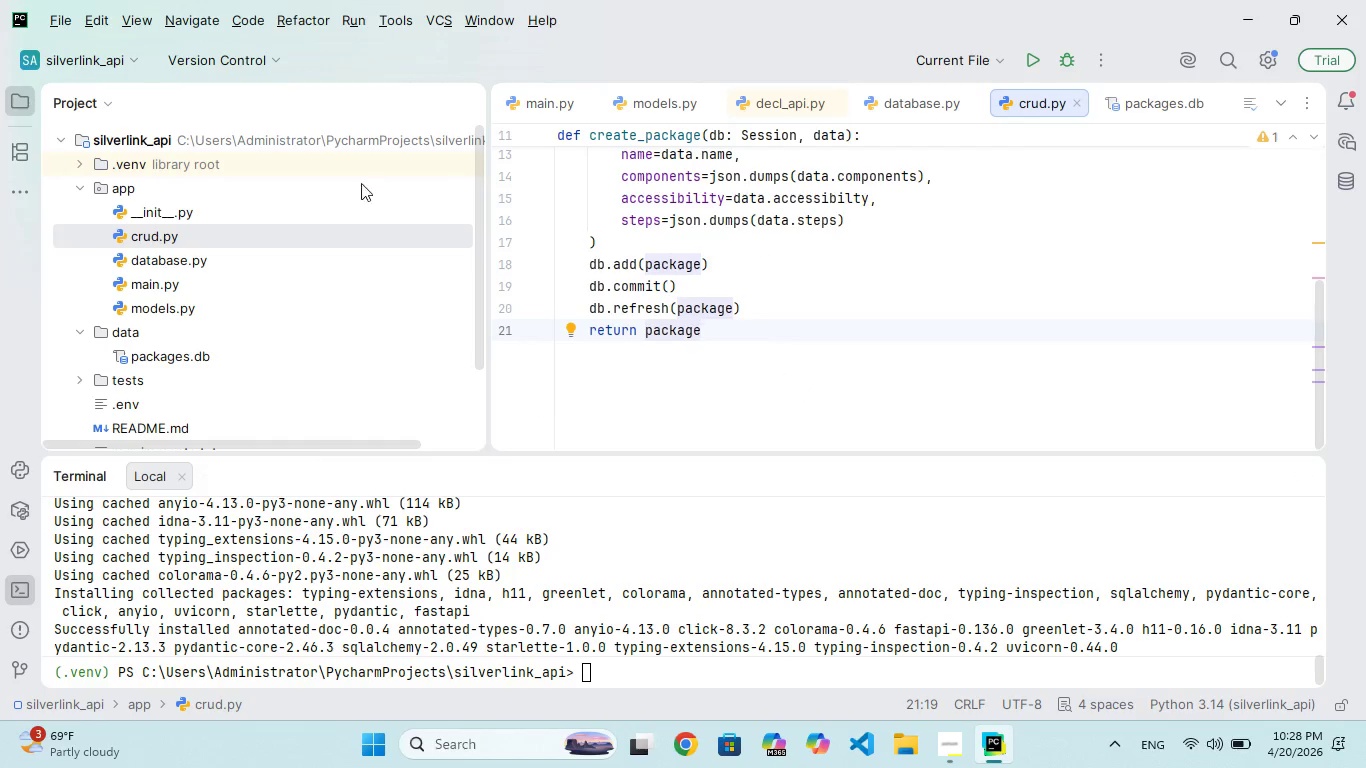 
wait(6.5)
 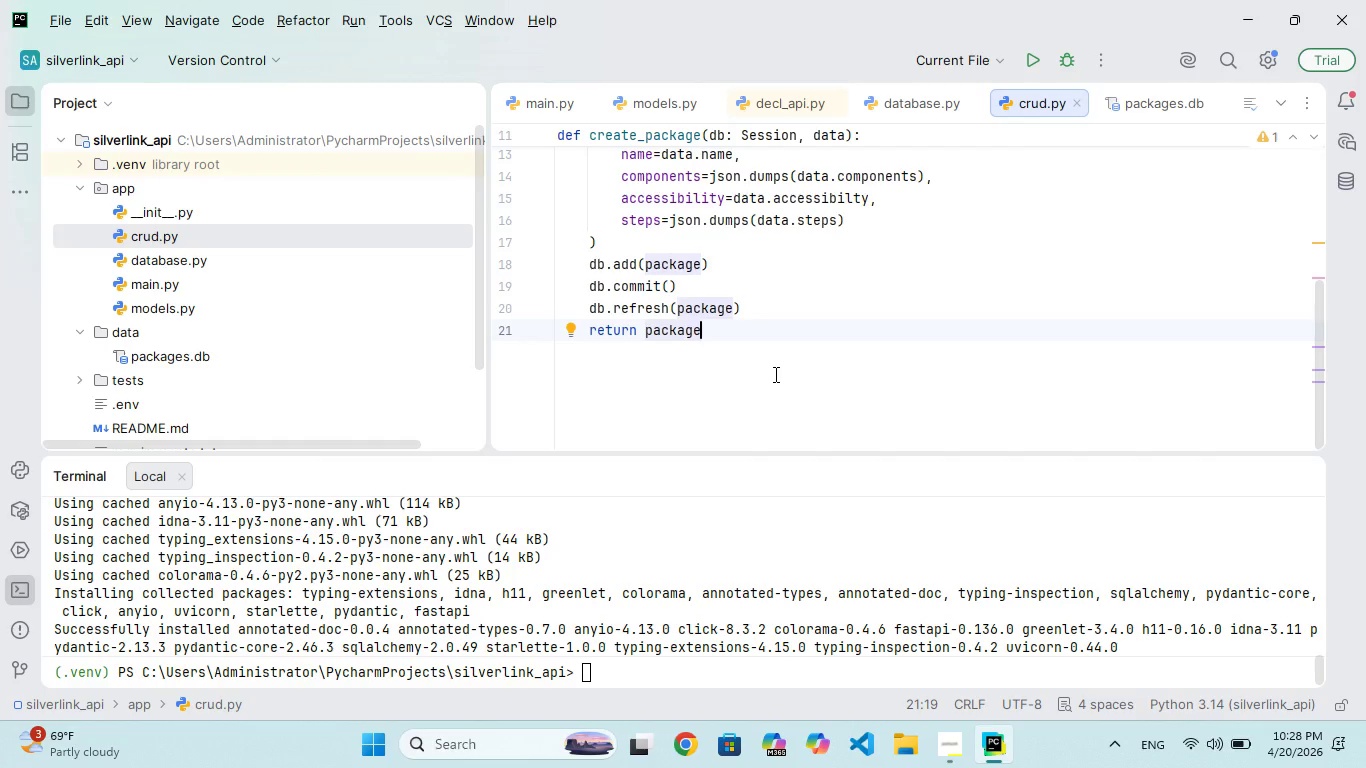 
double_click([187, 281])
 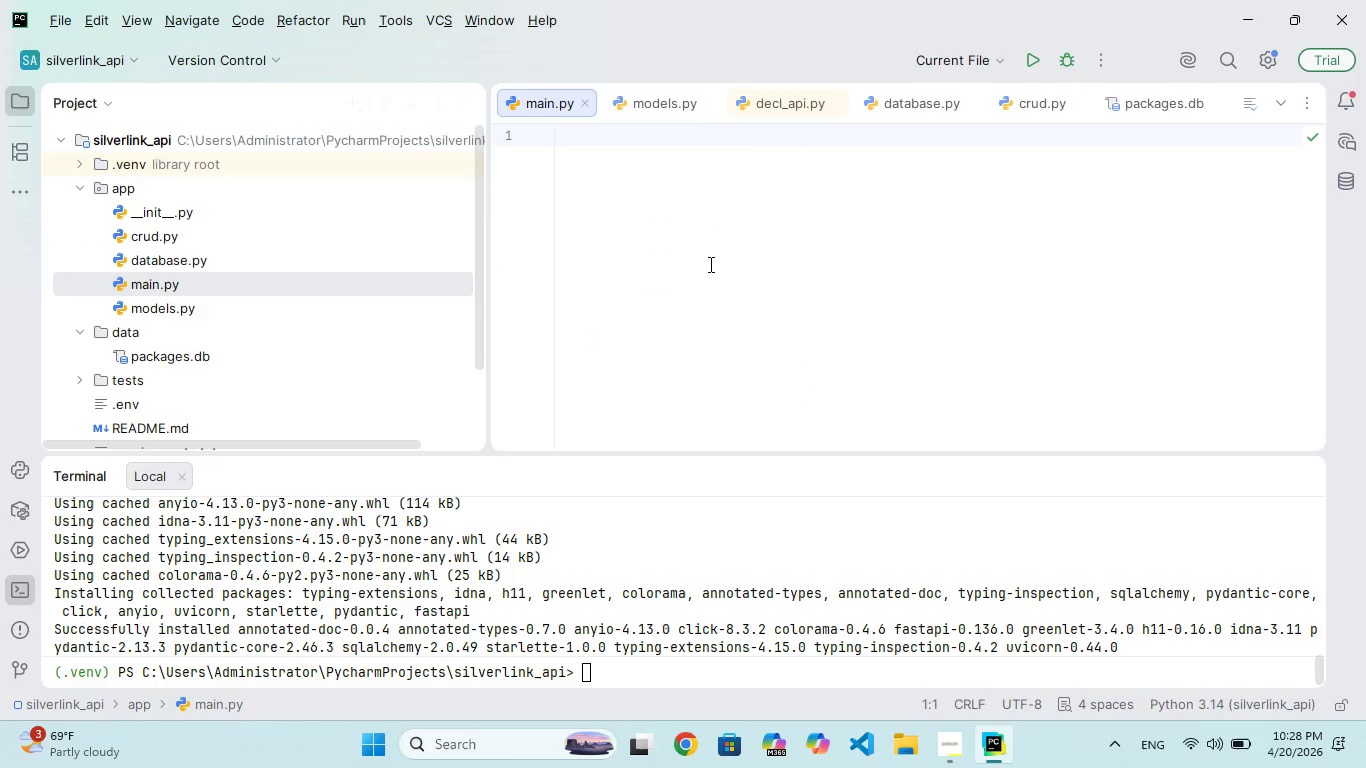 
left_click([696, 255])
 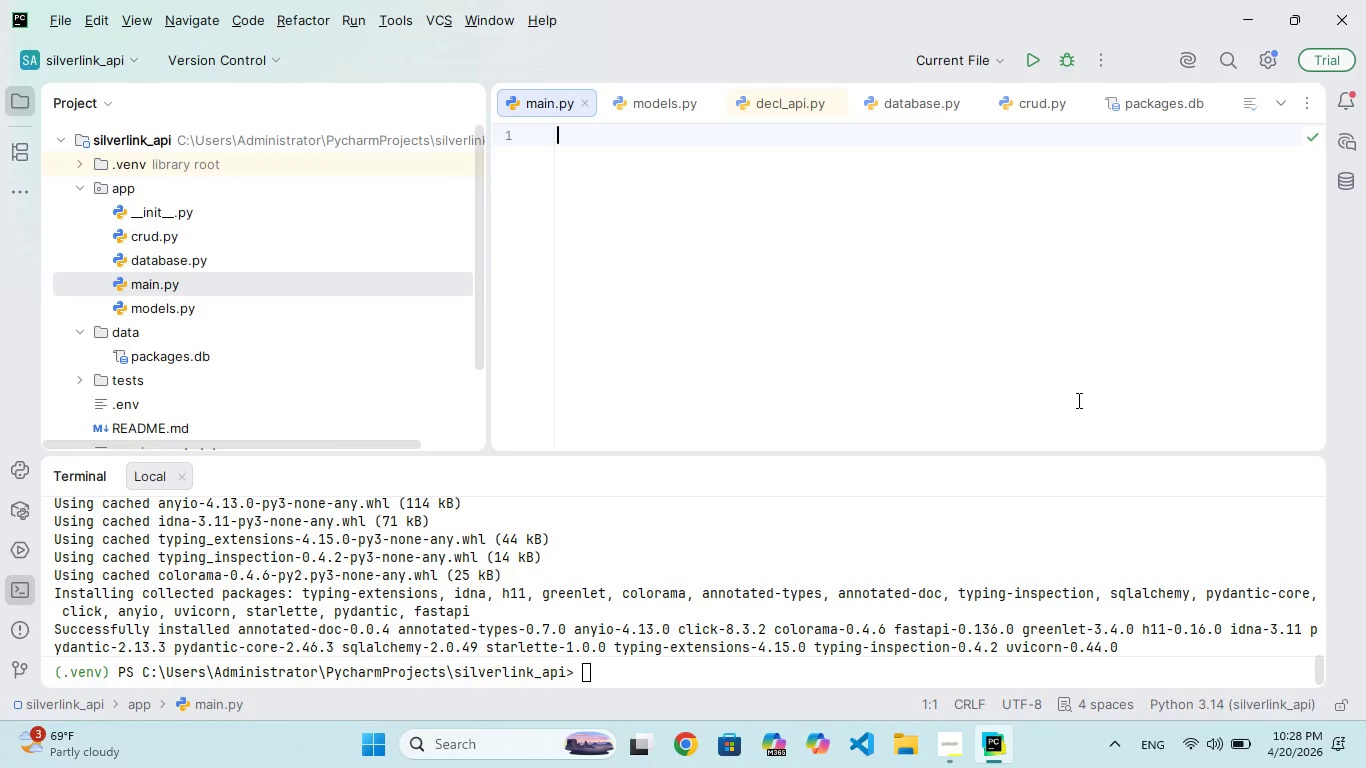 
wait(5.84)
 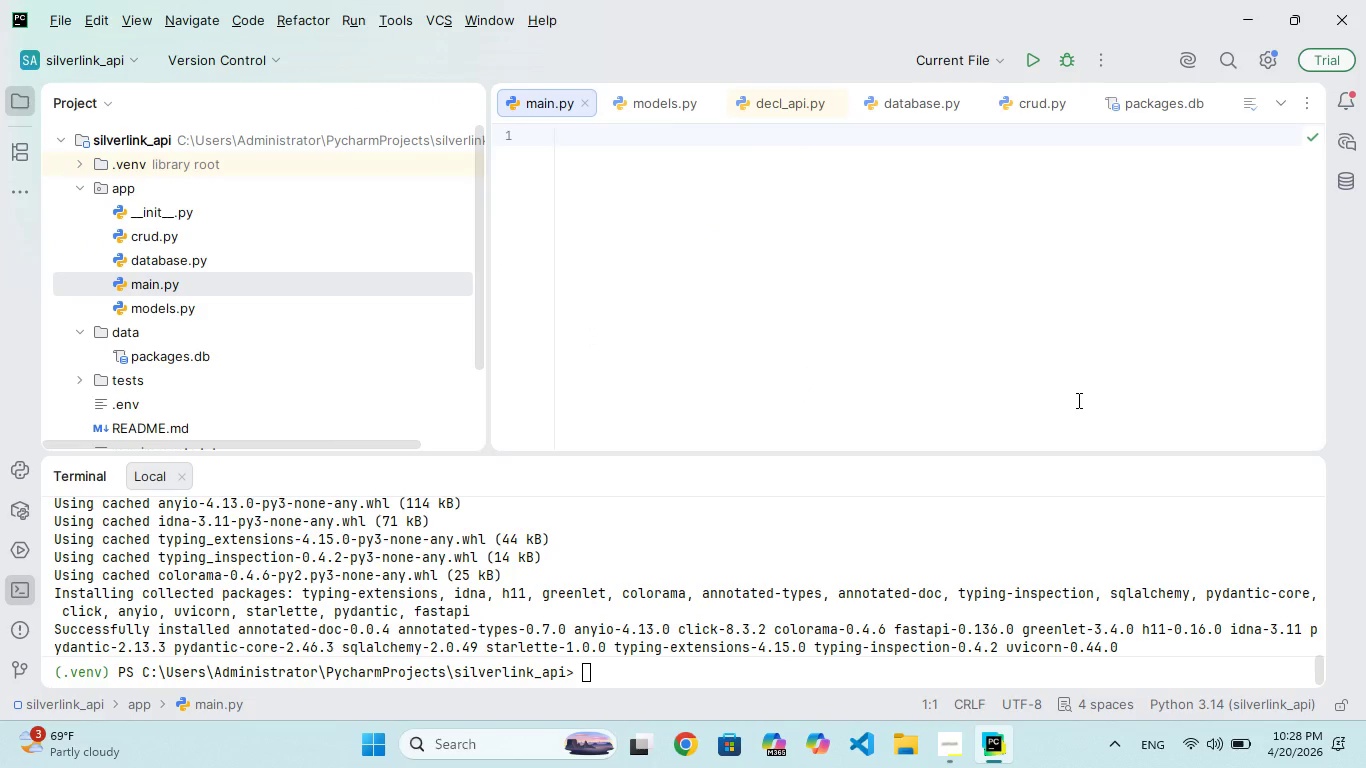 
type(from pydantc import Baseodel)
 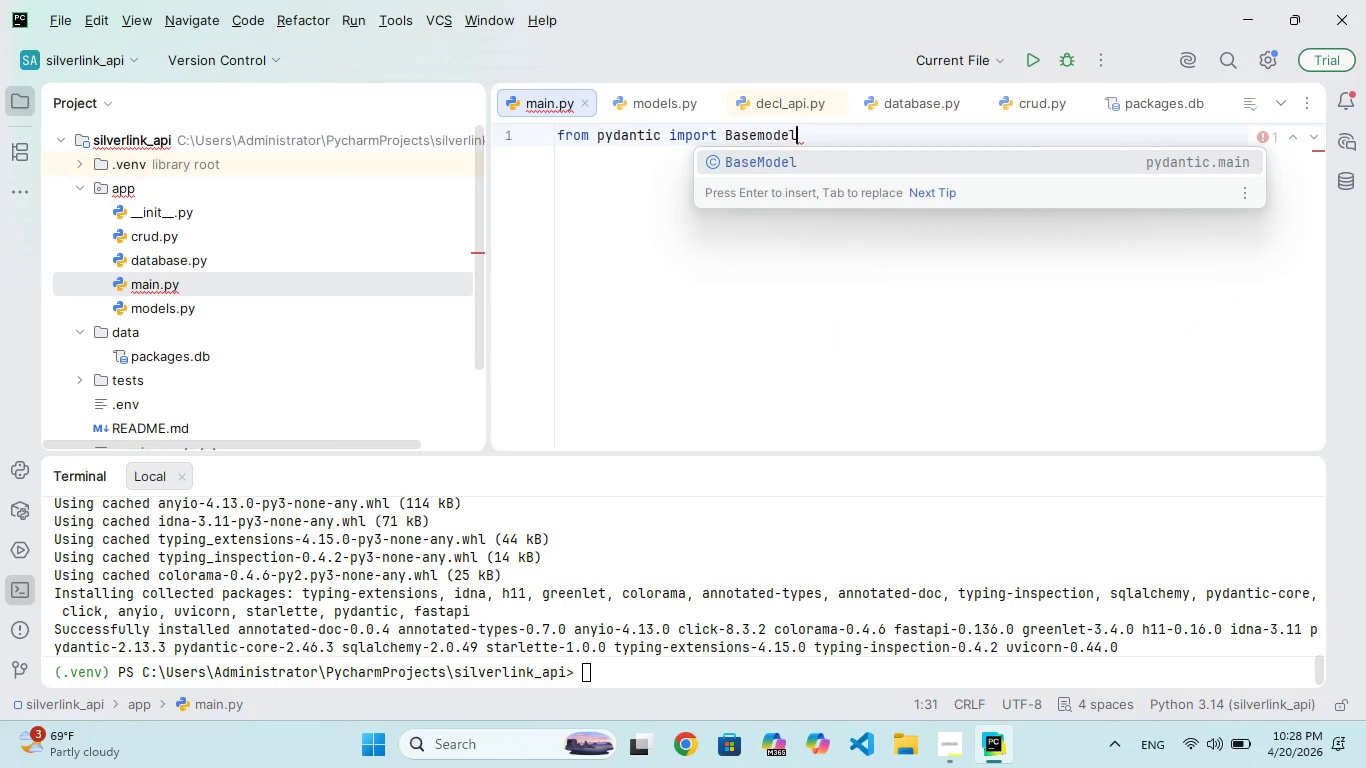 
key(Enter)
 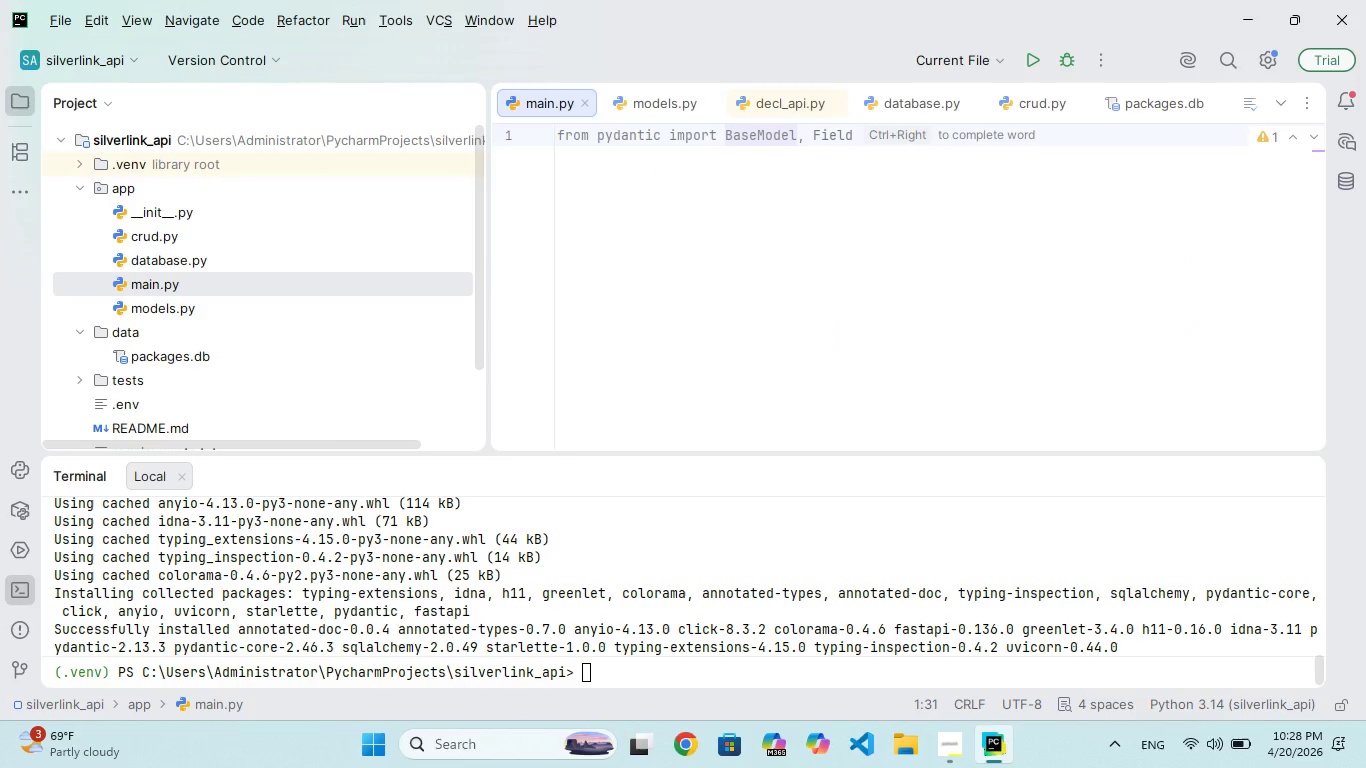 
key(Comma)
 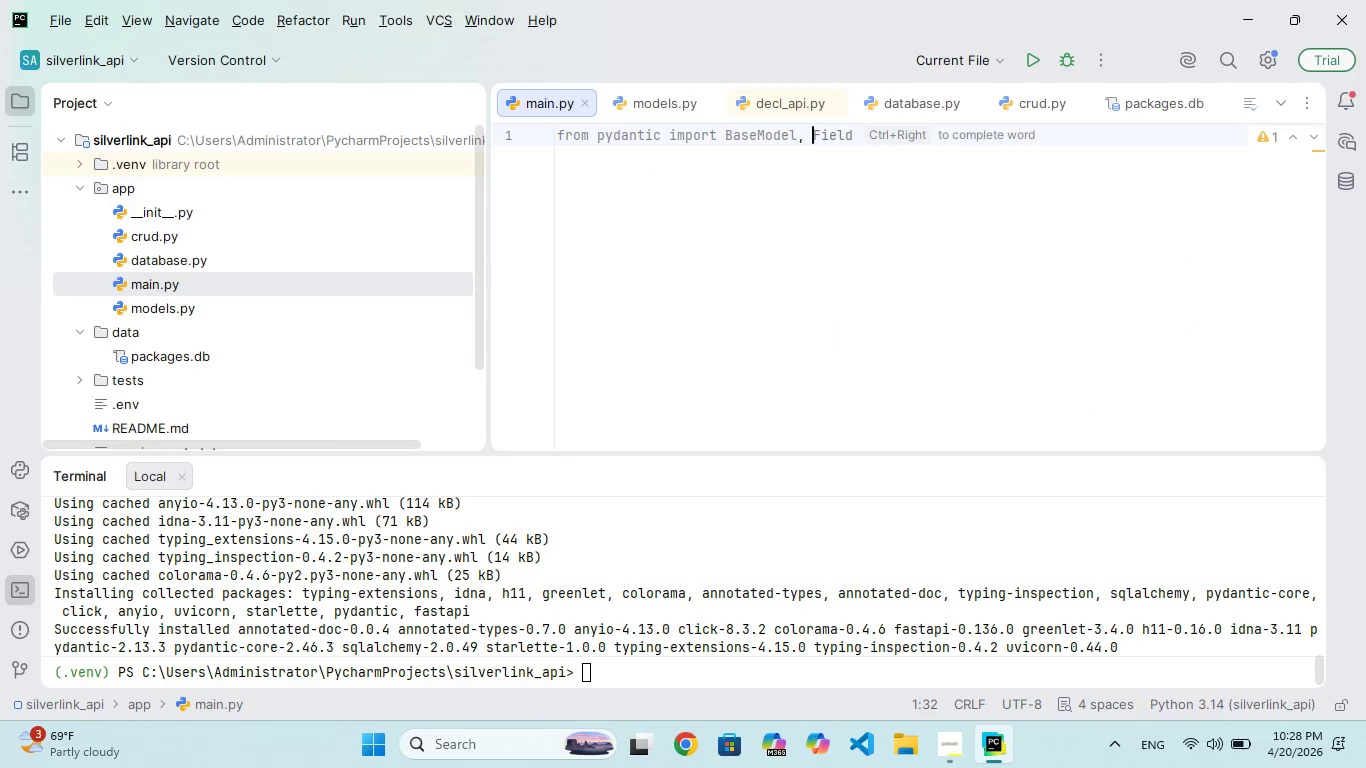 
key(Space)
 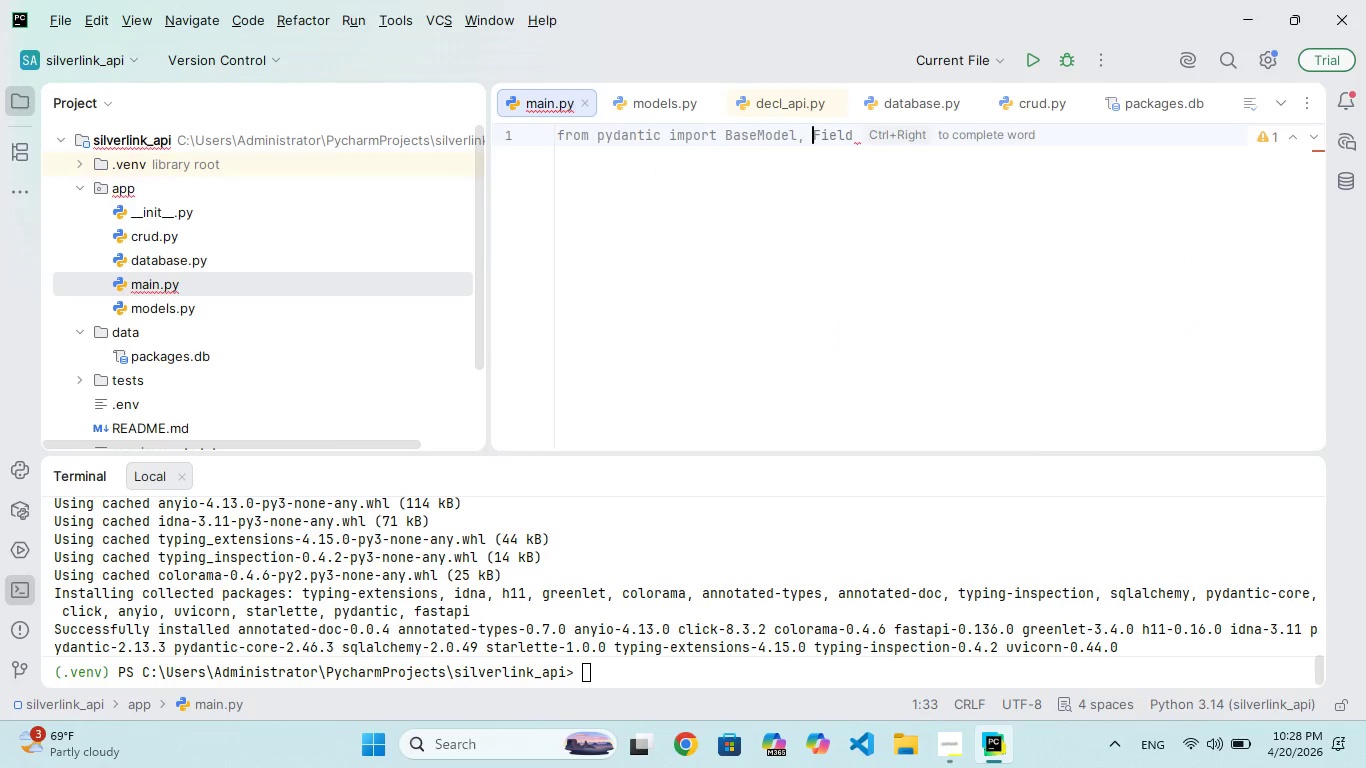 
key(CapsLock)
 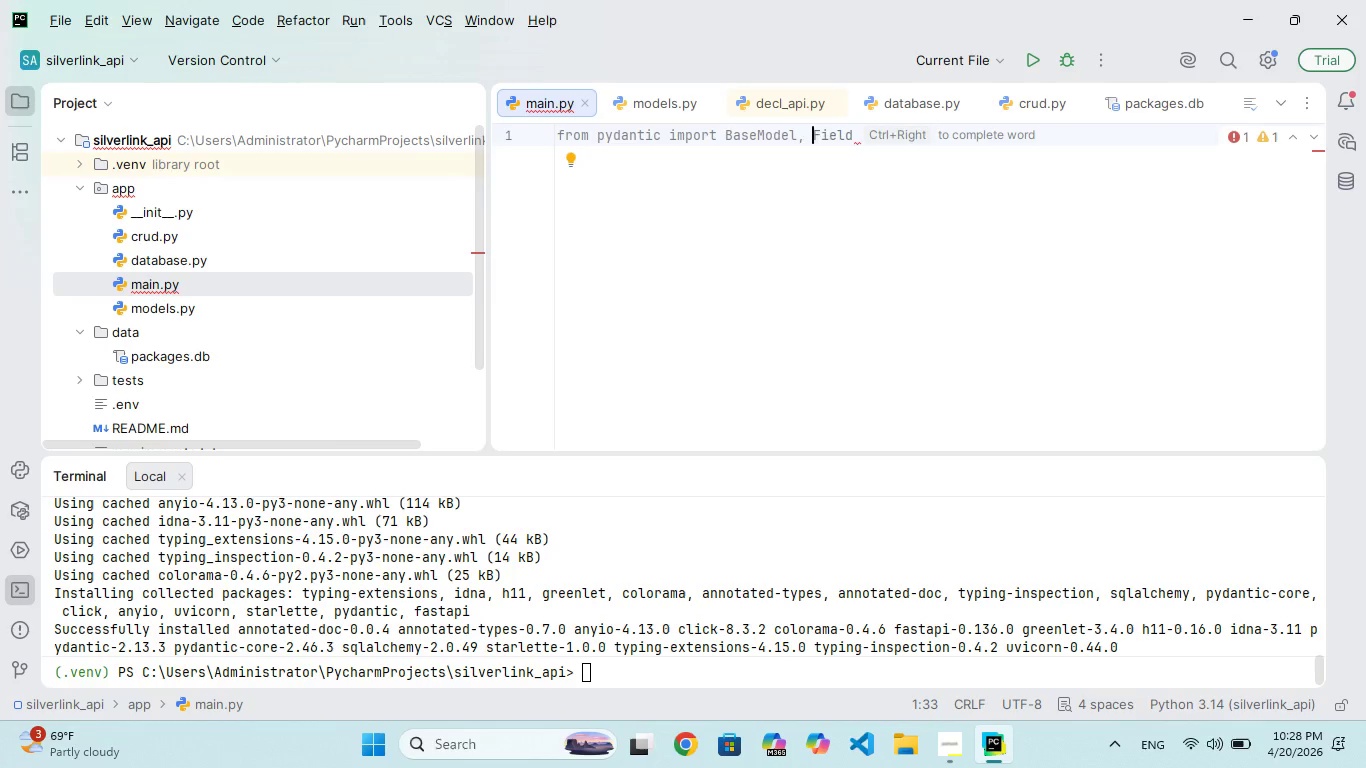 
key(F)
 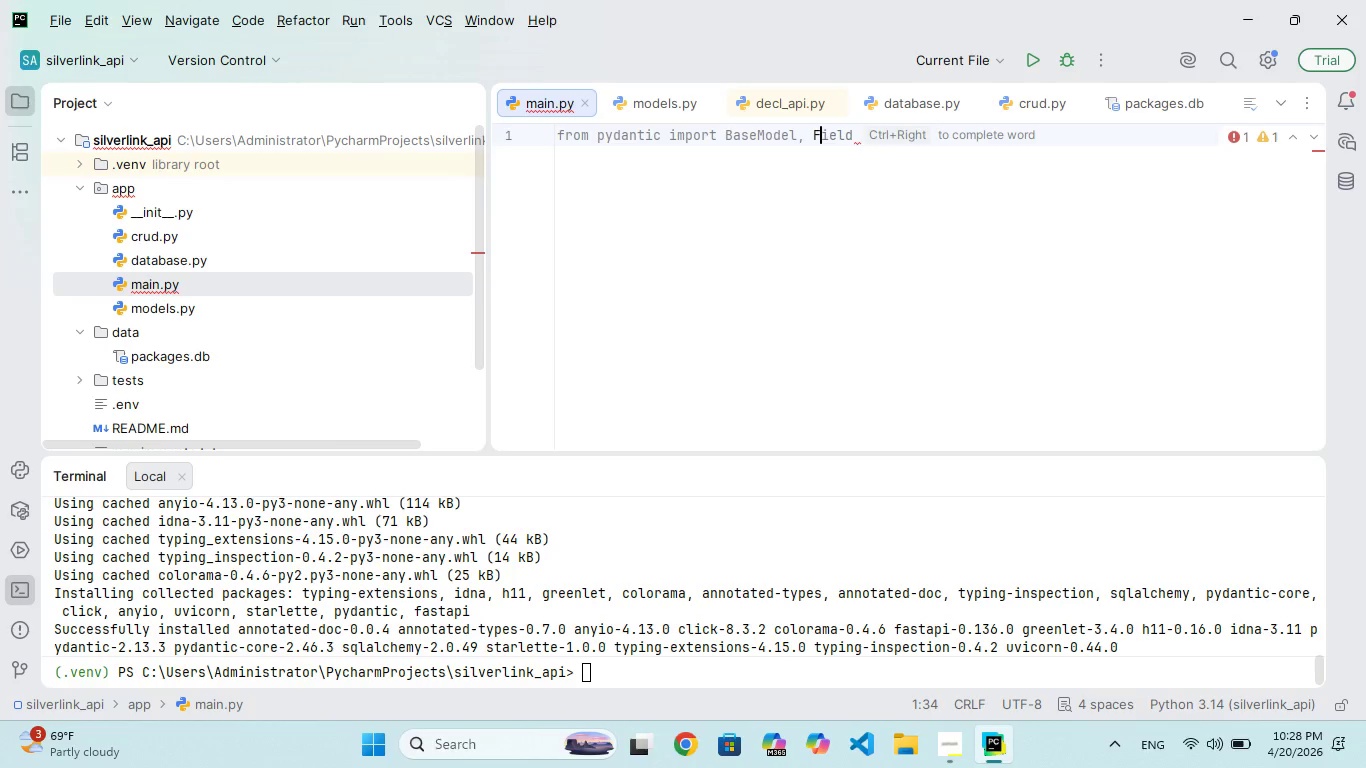 
key(CapsLock)
 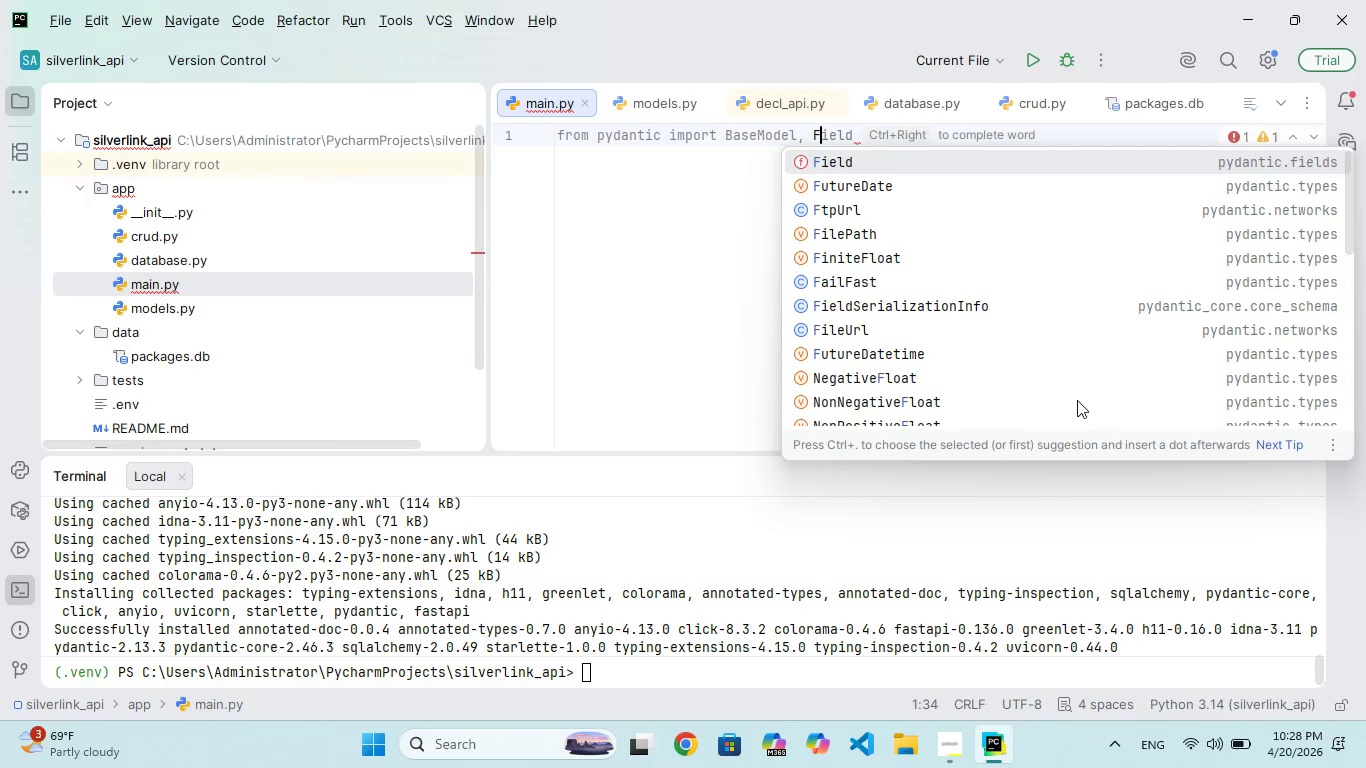 
key(I)
 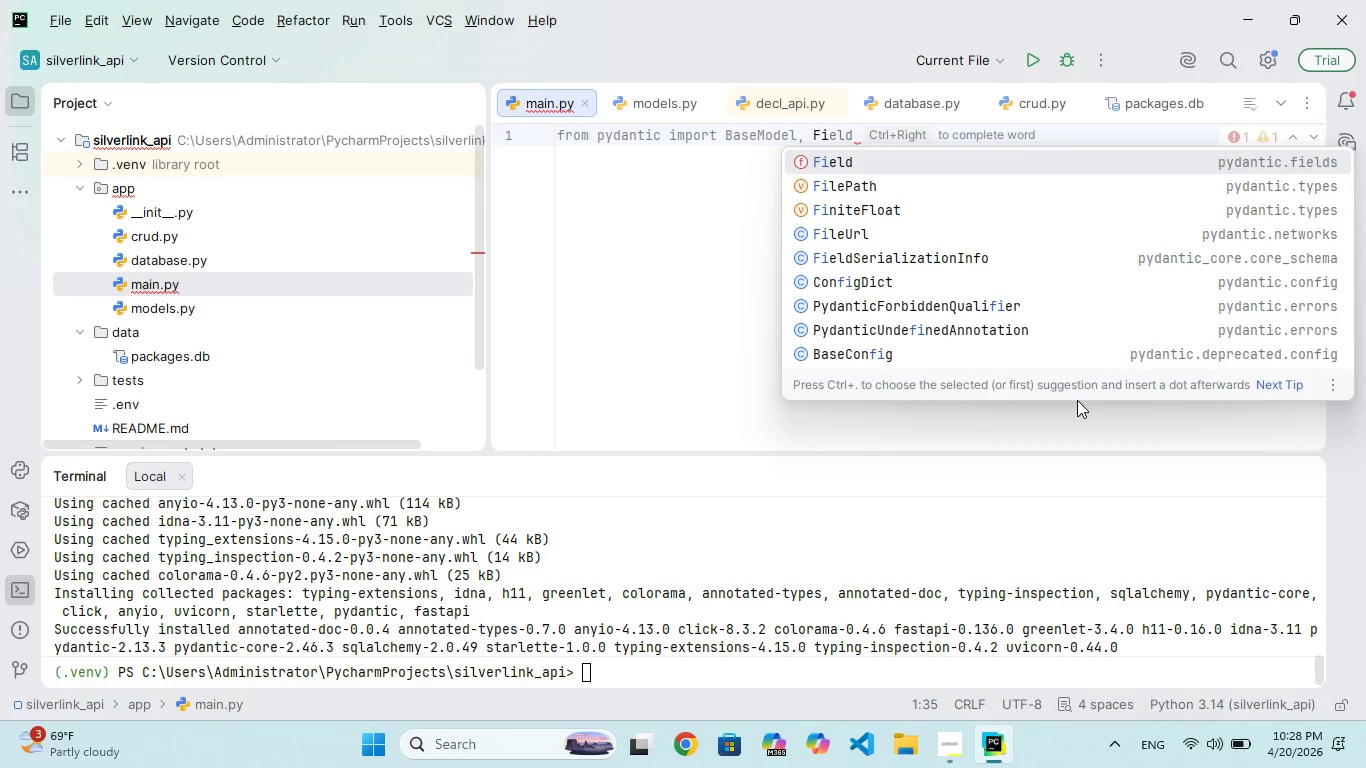 
key(Enter)
 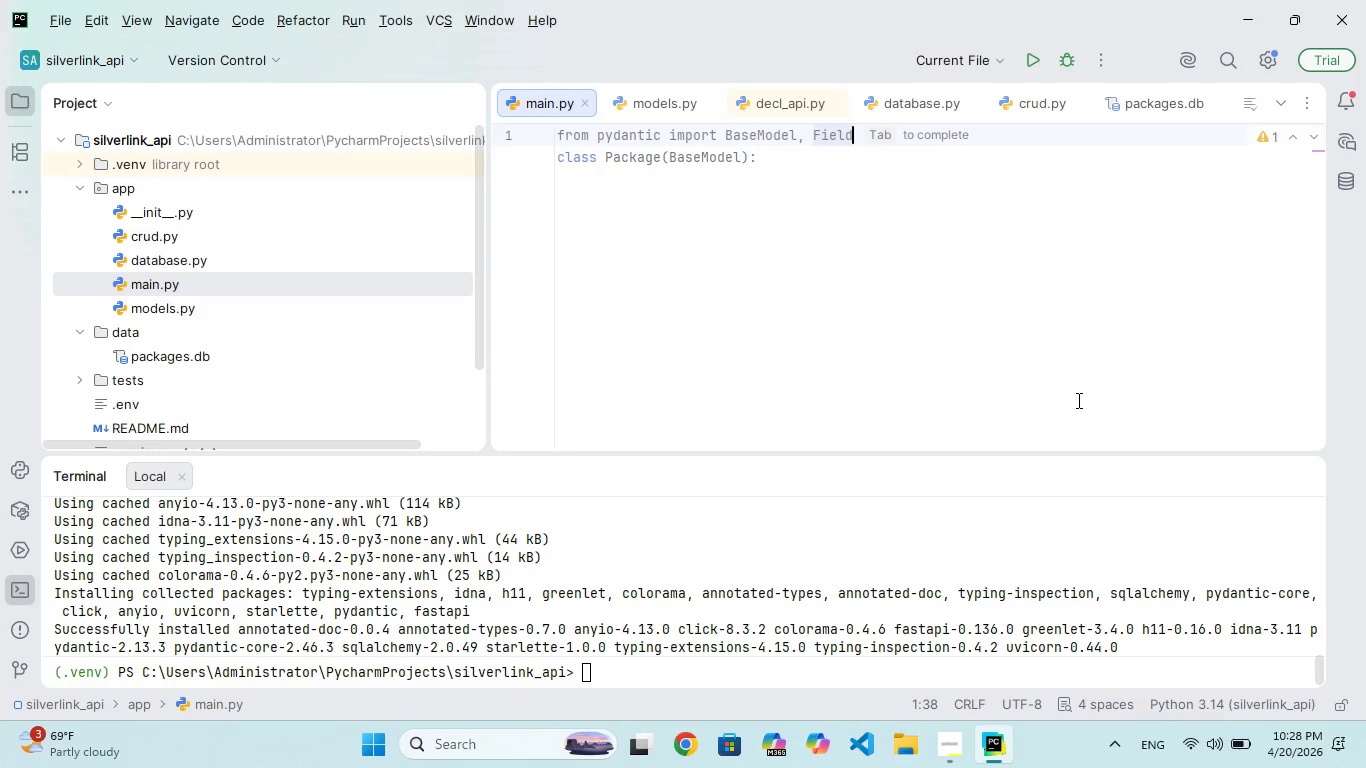 
key(Enter)
 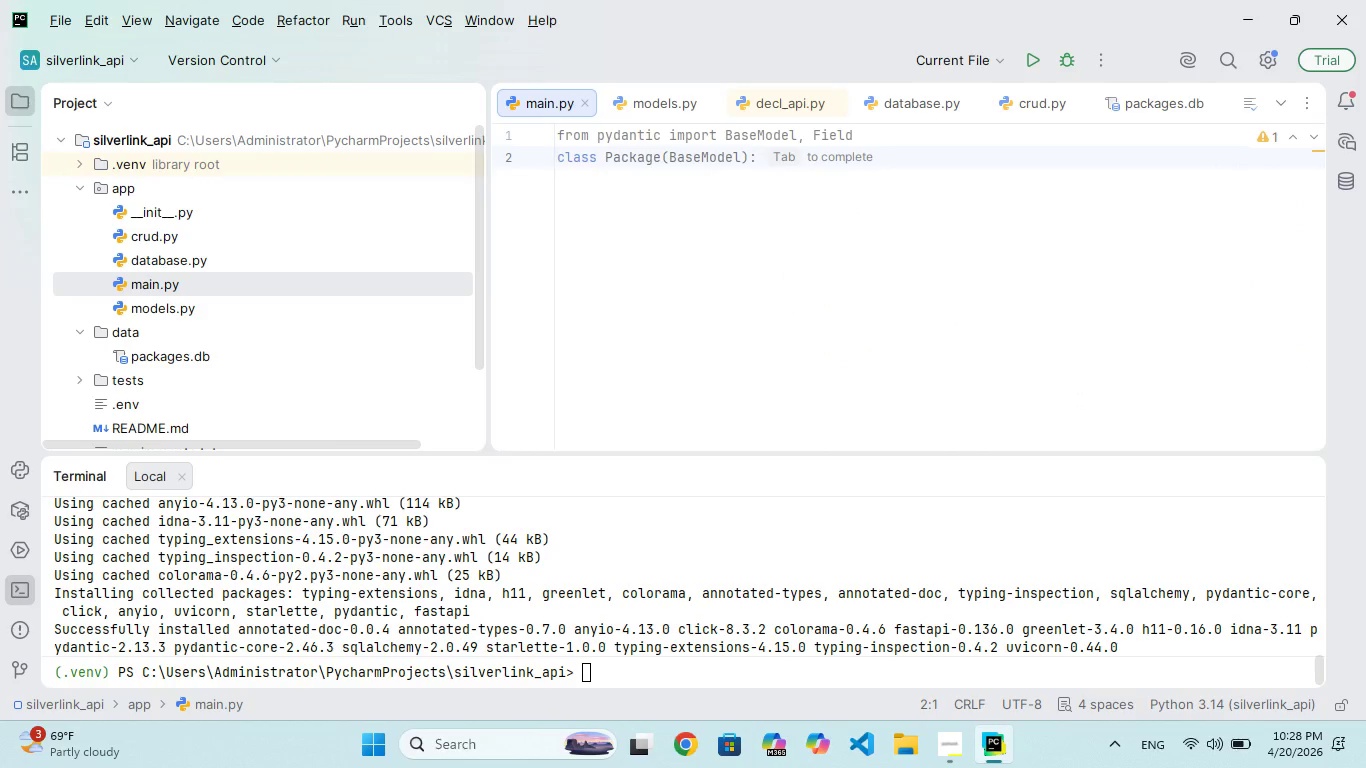 
type(from typing imort ist)
 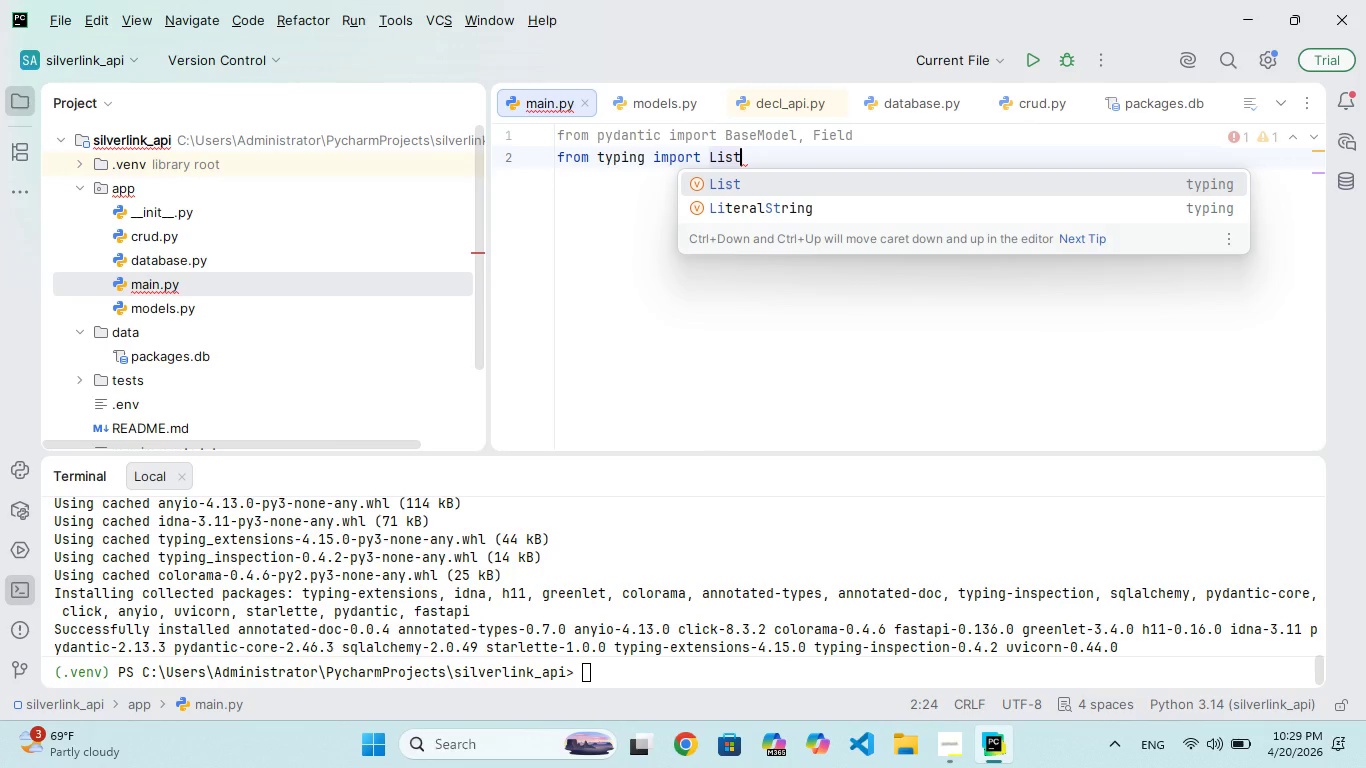 
hold_key(key=L, duration=0.45)
 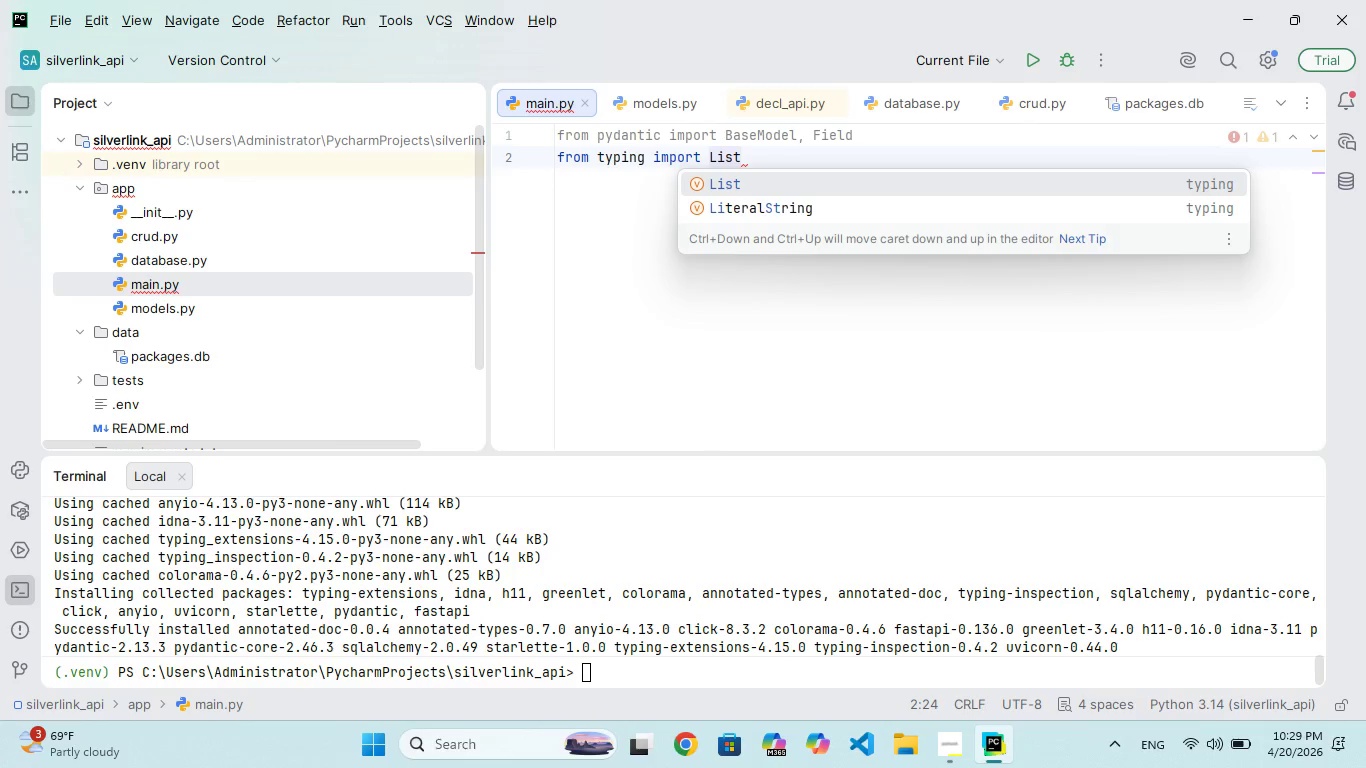 
key(Enter)
 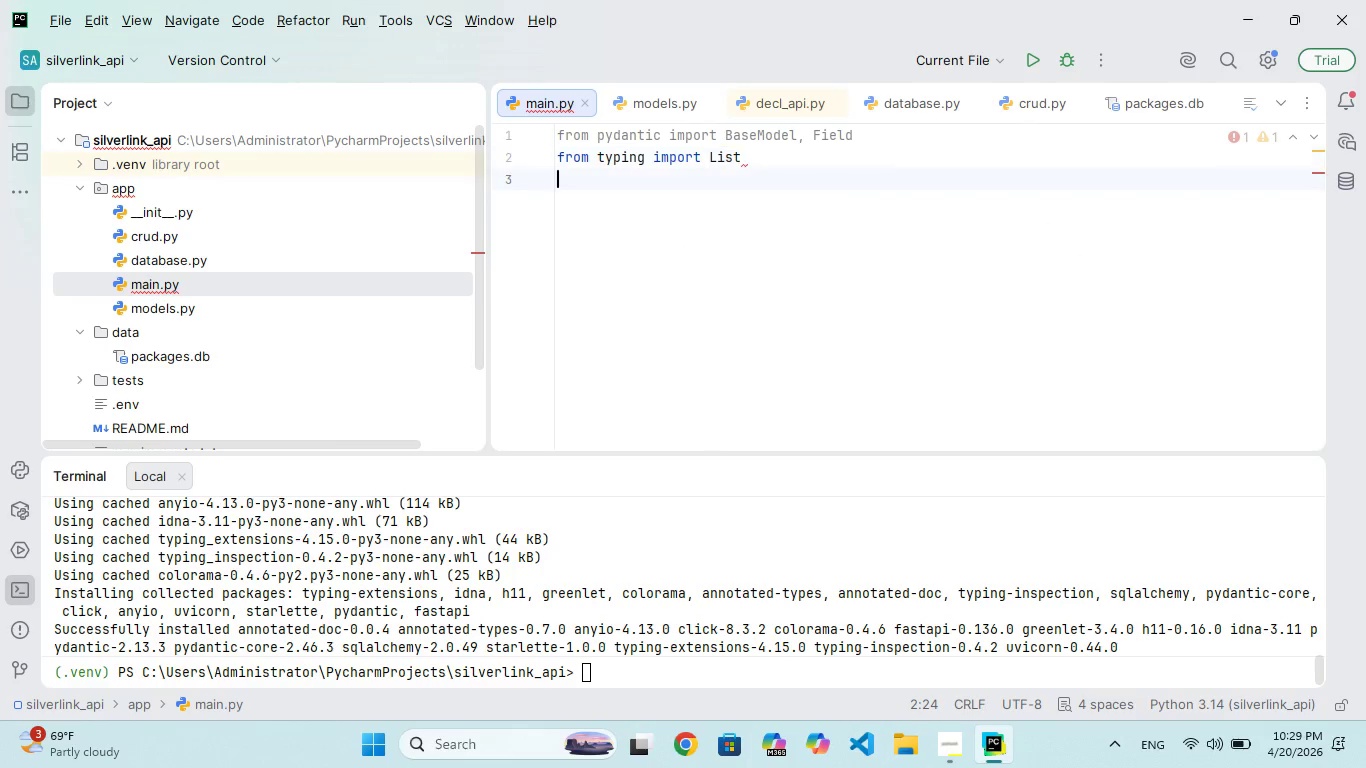 
key(Enter)
 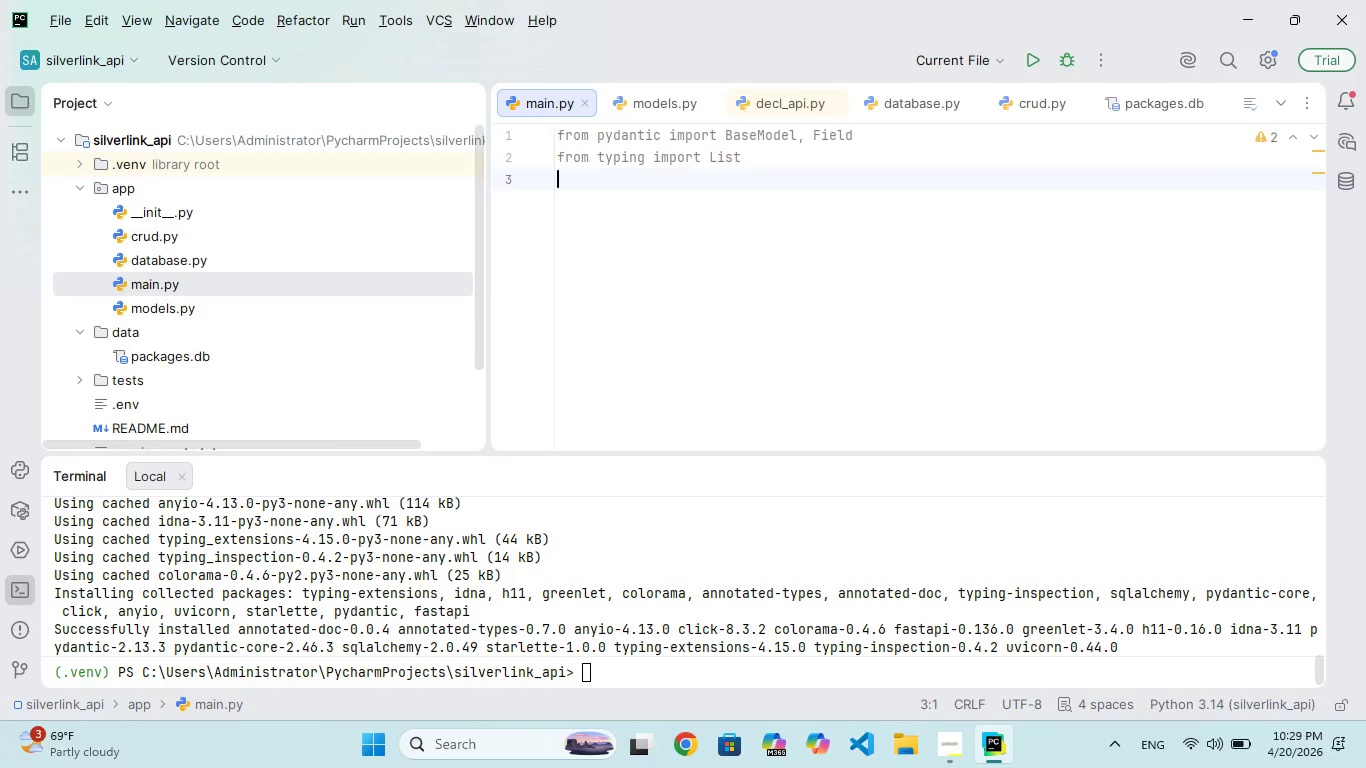 
key(Enter)
 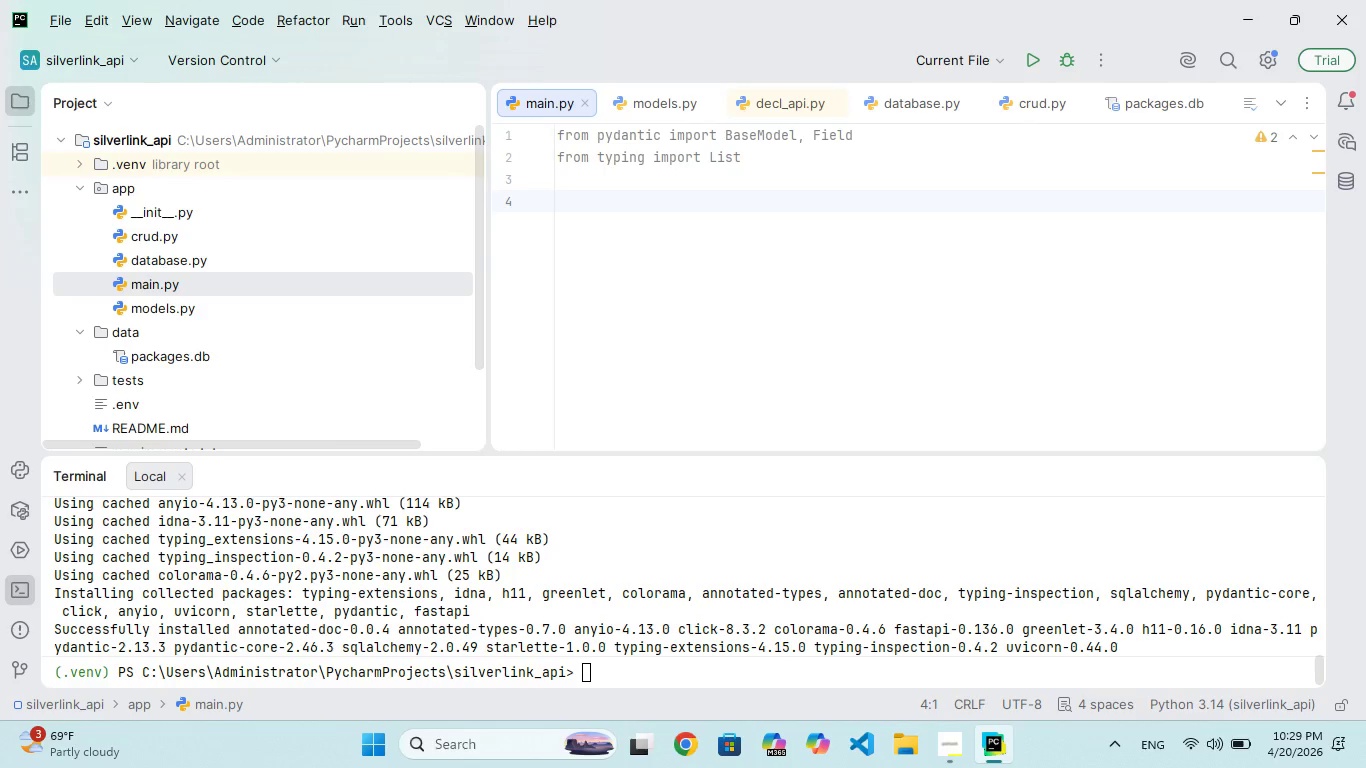 
type(cass Packaeg)
key(Backspace)
key(Backspace)
type(geCre(Basem)
key(Backspace)
type(mODEL)
 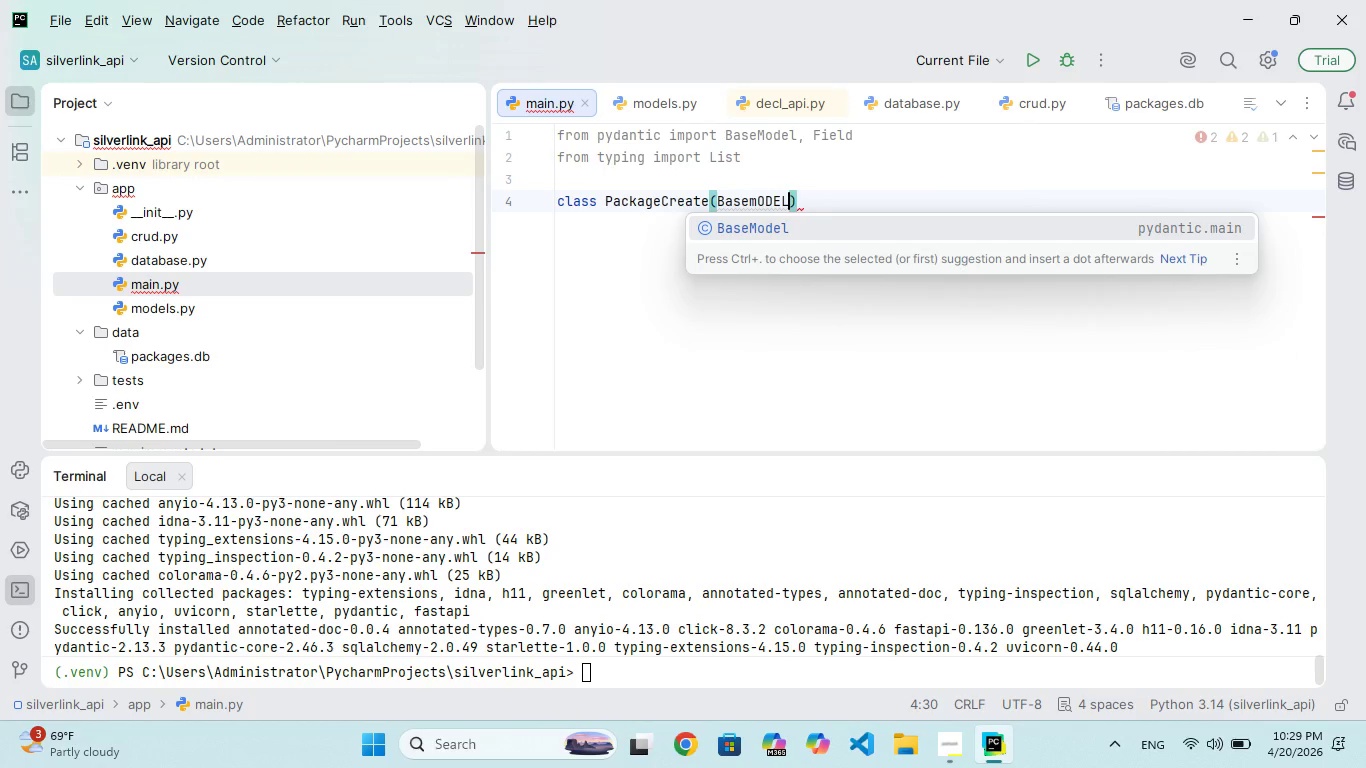 
hold_key(key=T, duration=0.33)
 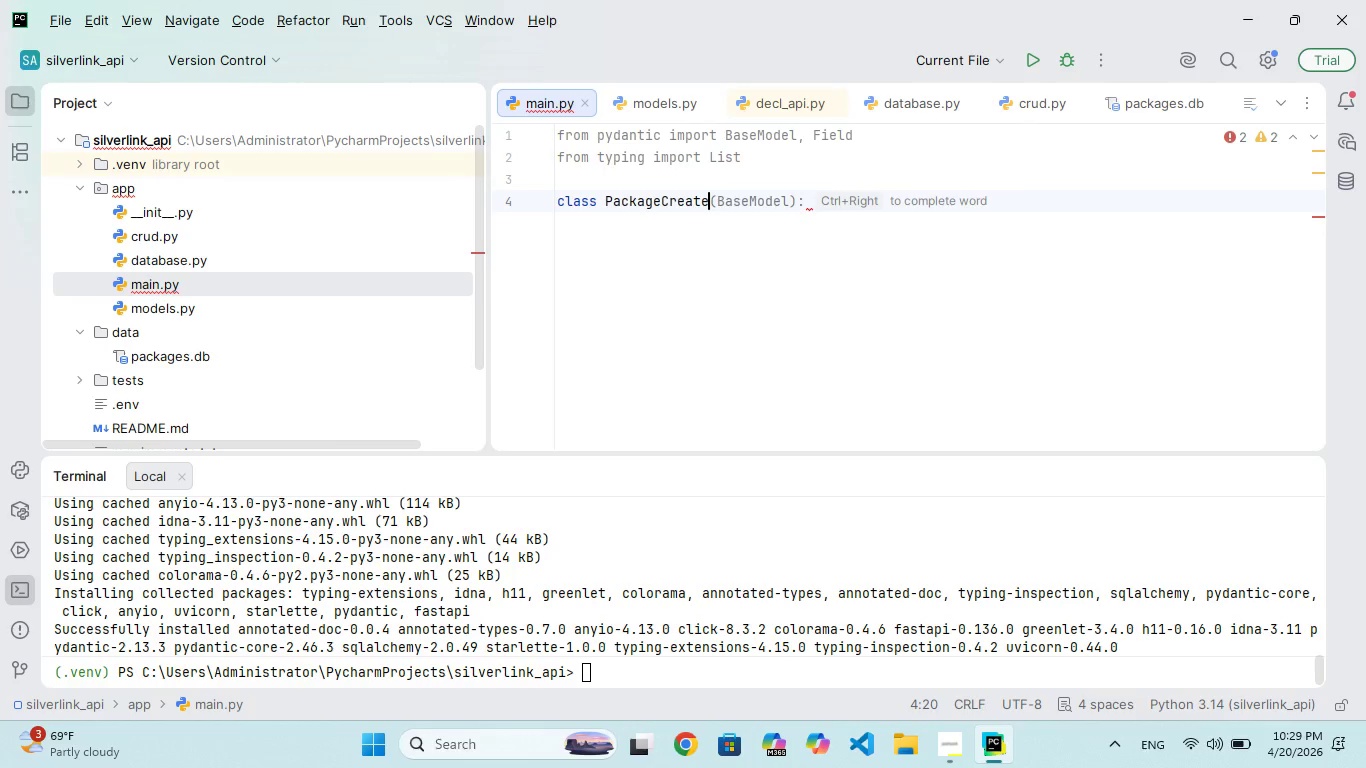 
key(ArrowLeft)
 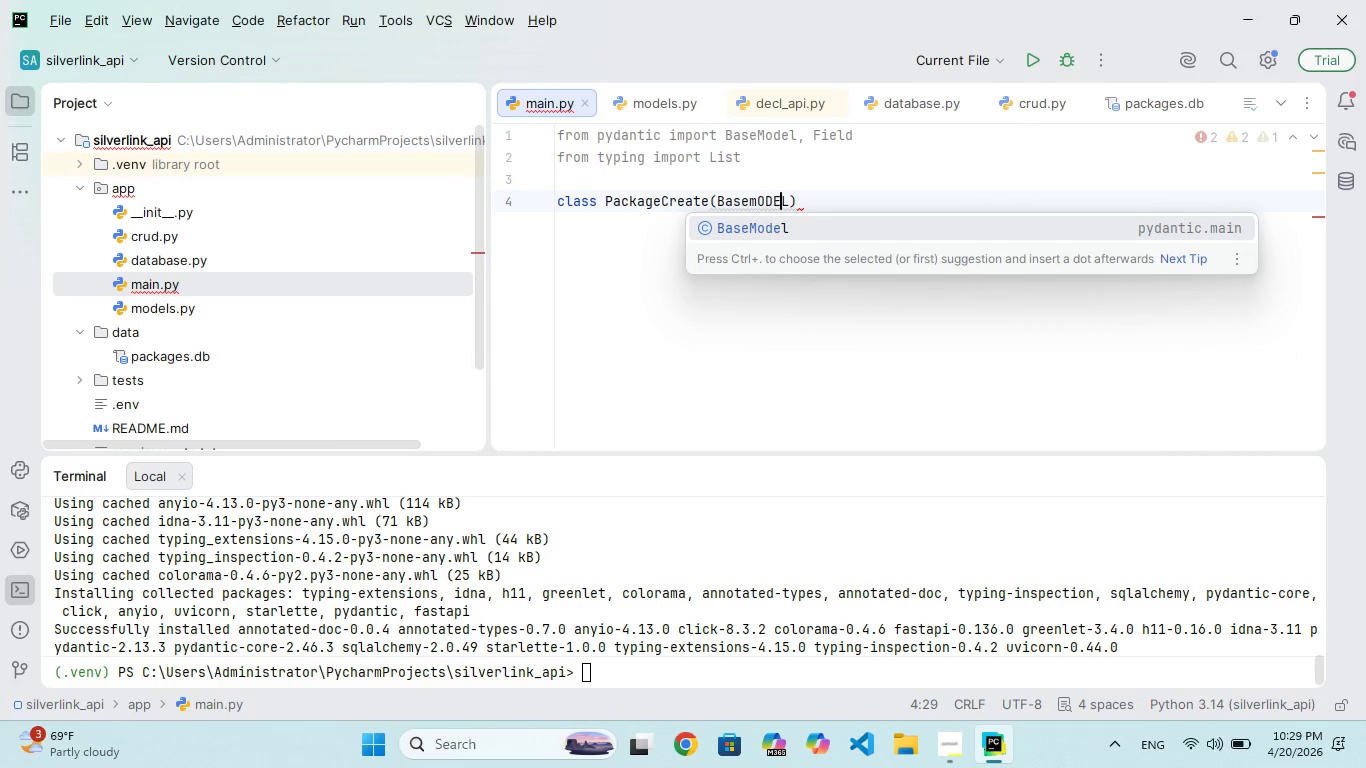 
key(ArrowLeft)
 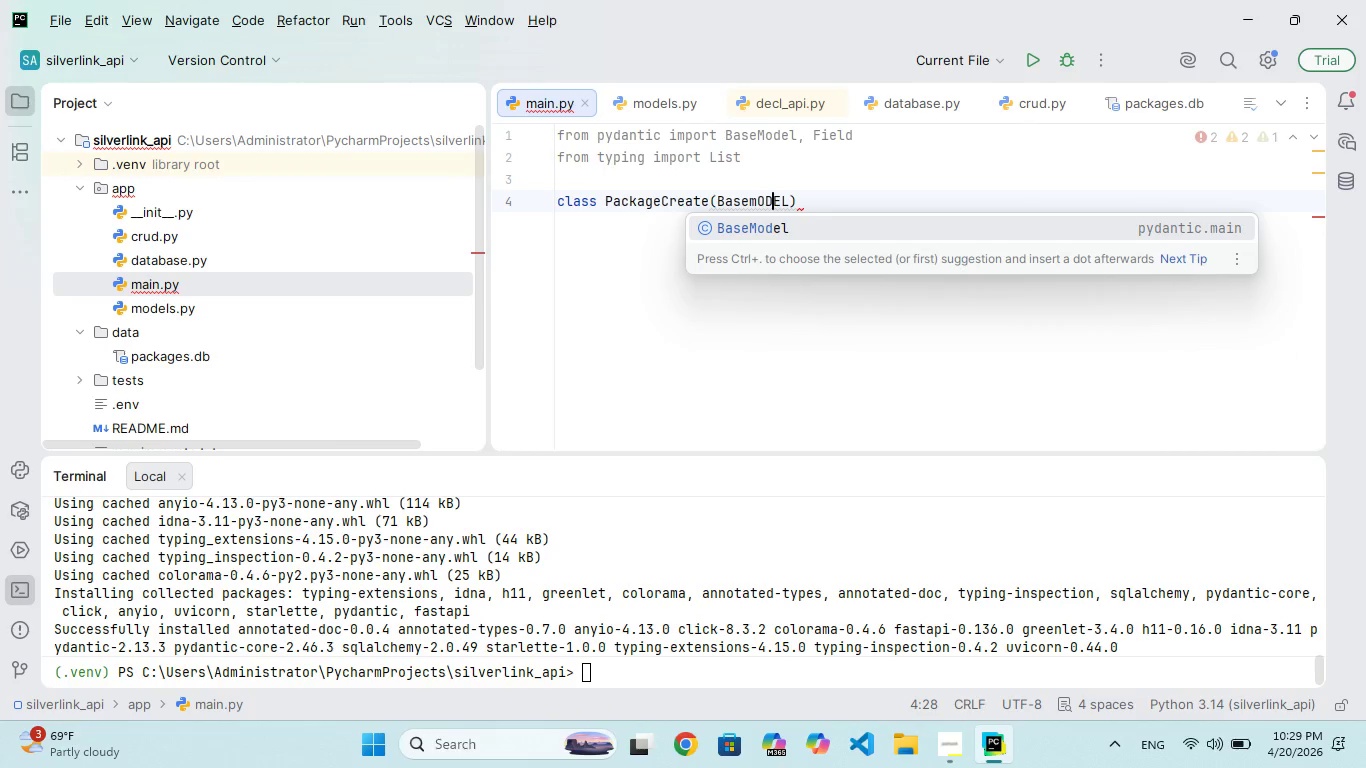 
key(ArrowLeft)
 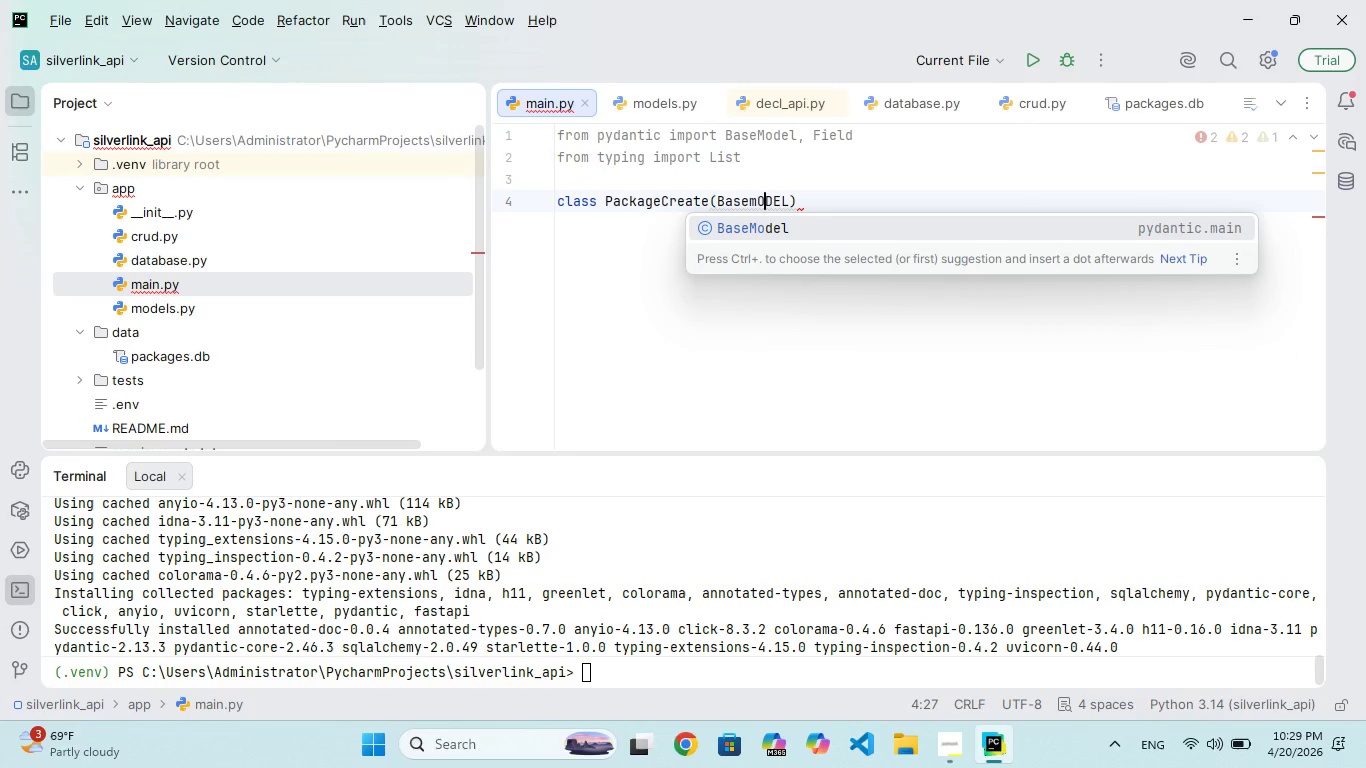 
key(ArrowRight)
 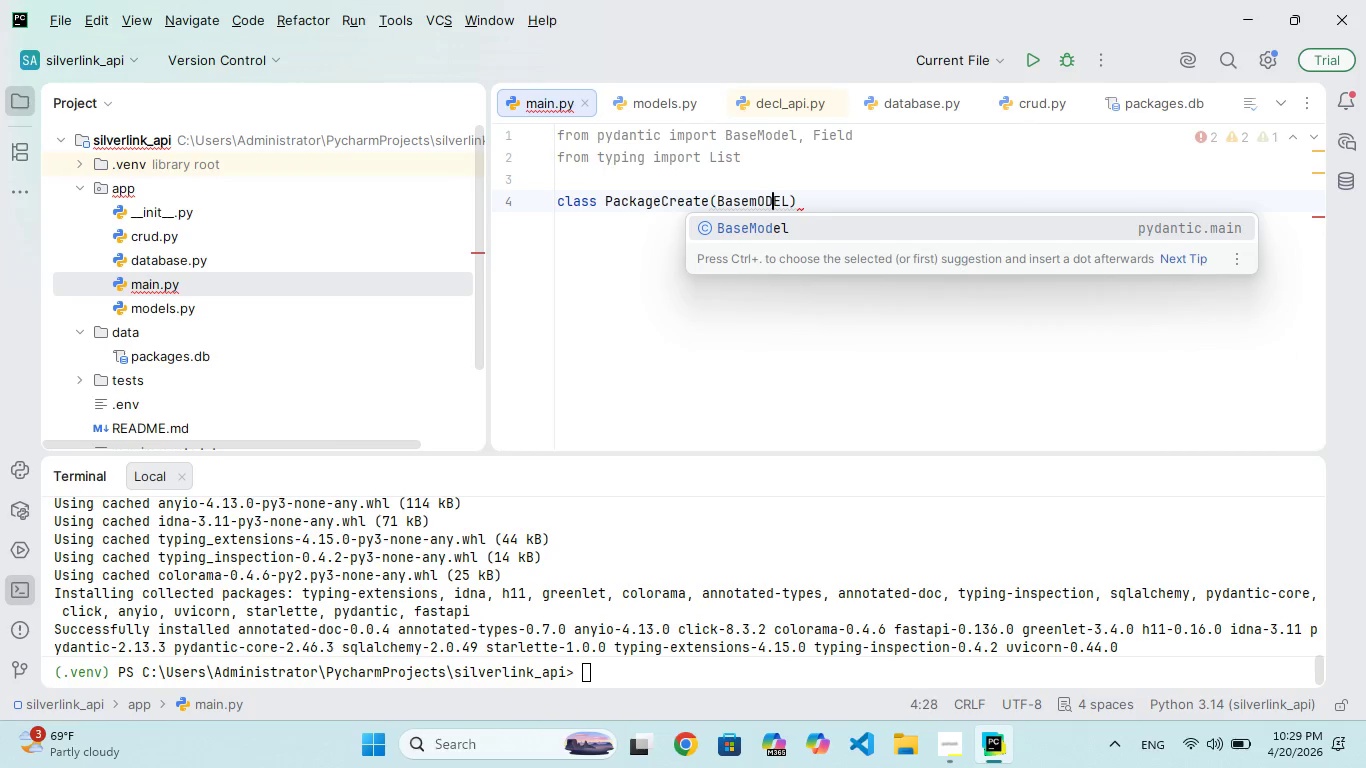 
key(ArrowRight)
 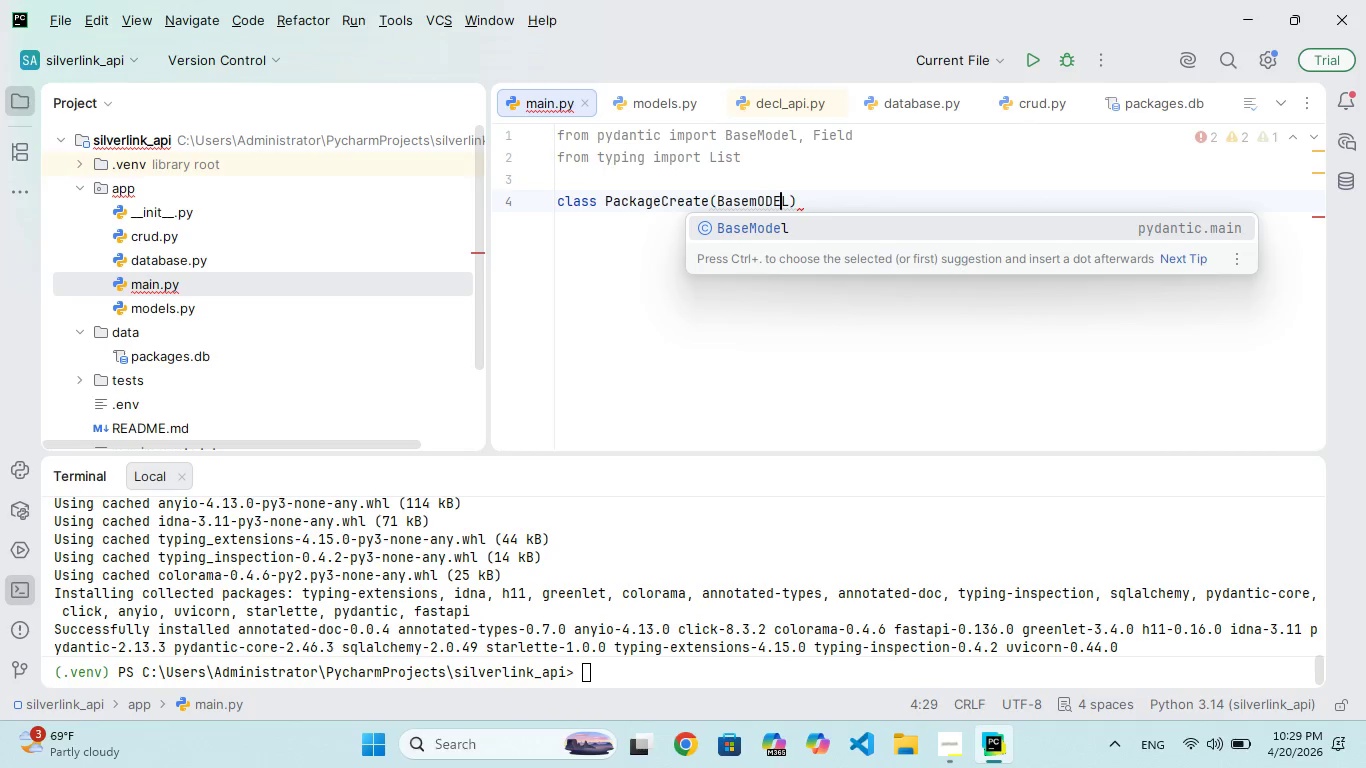 
key(ArrowRight)
 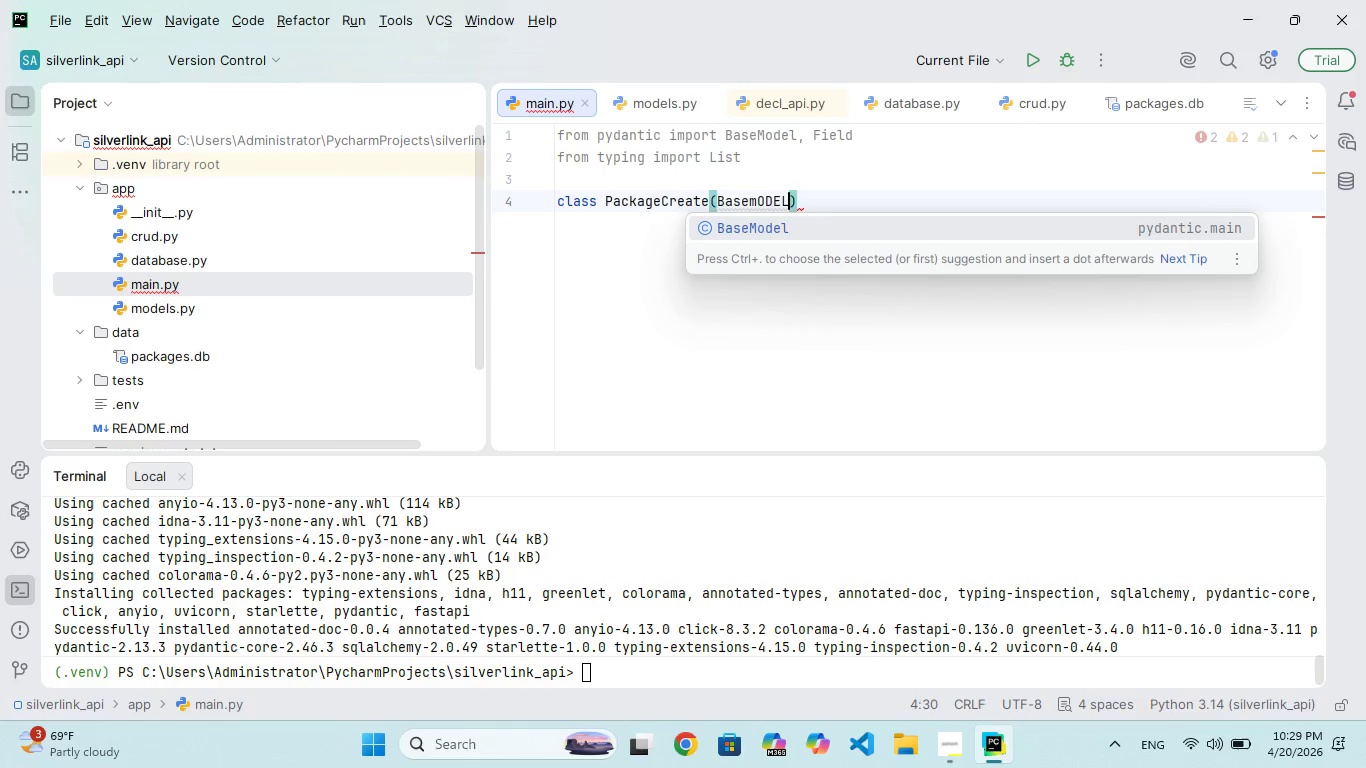 
key(Backspace)
key(Backspace)
key(Backspace)
key(Backspace)
key(Backspace)
type(Model)
 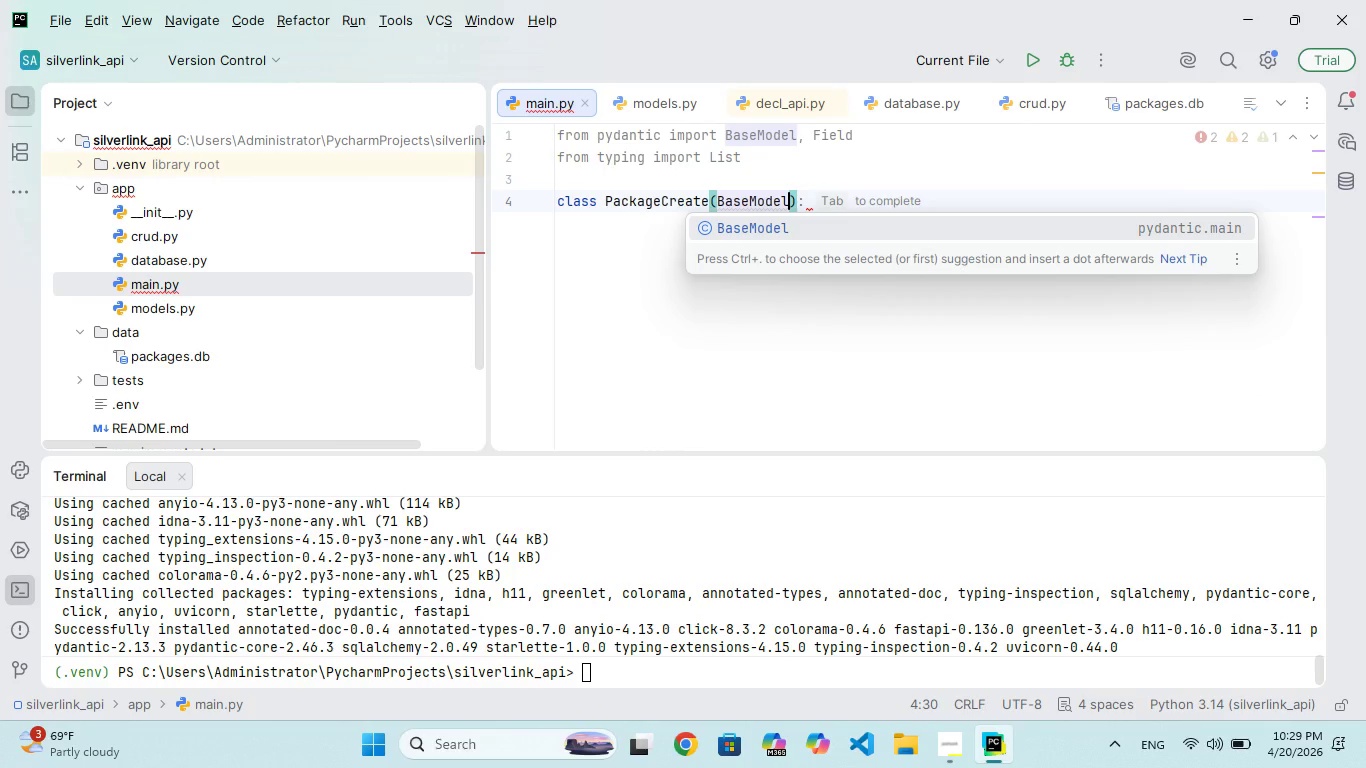 
key(ArrowRight)
 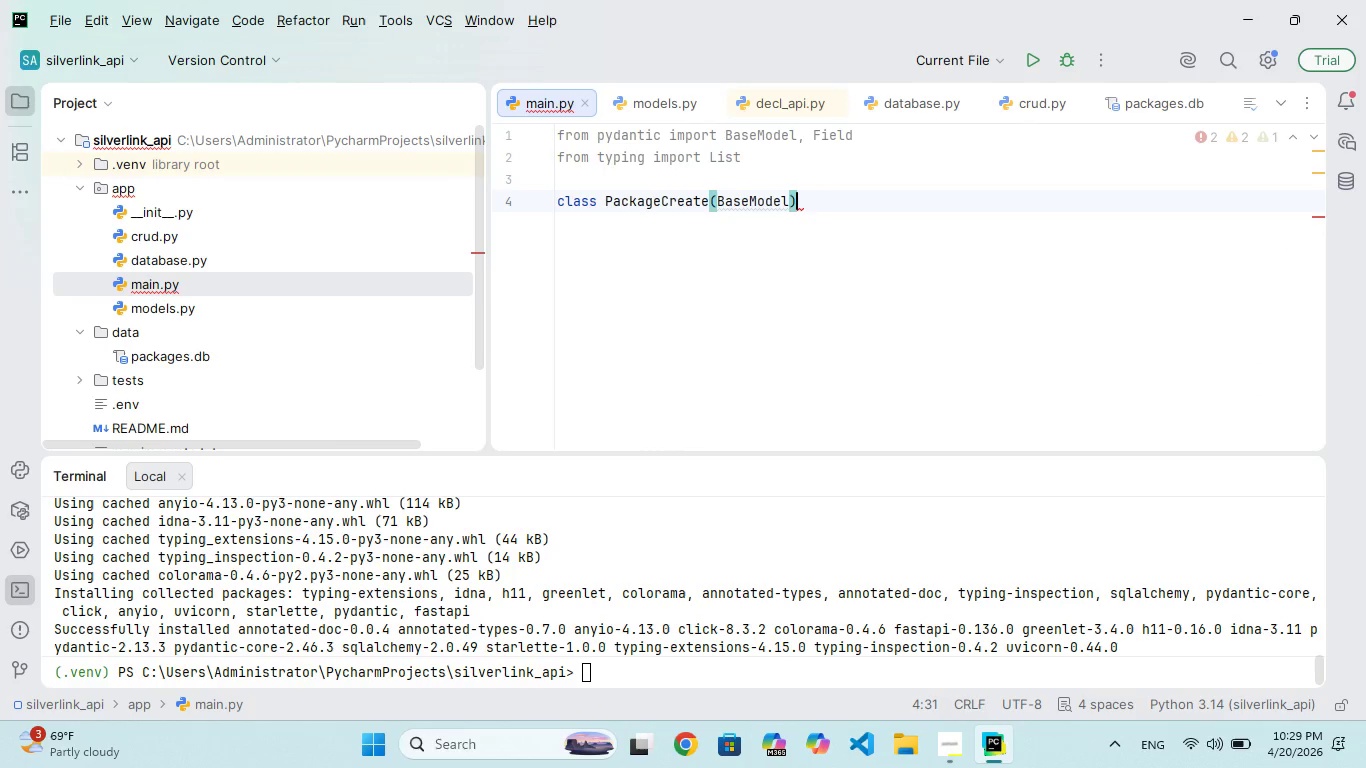 
key(ArrowRight)
 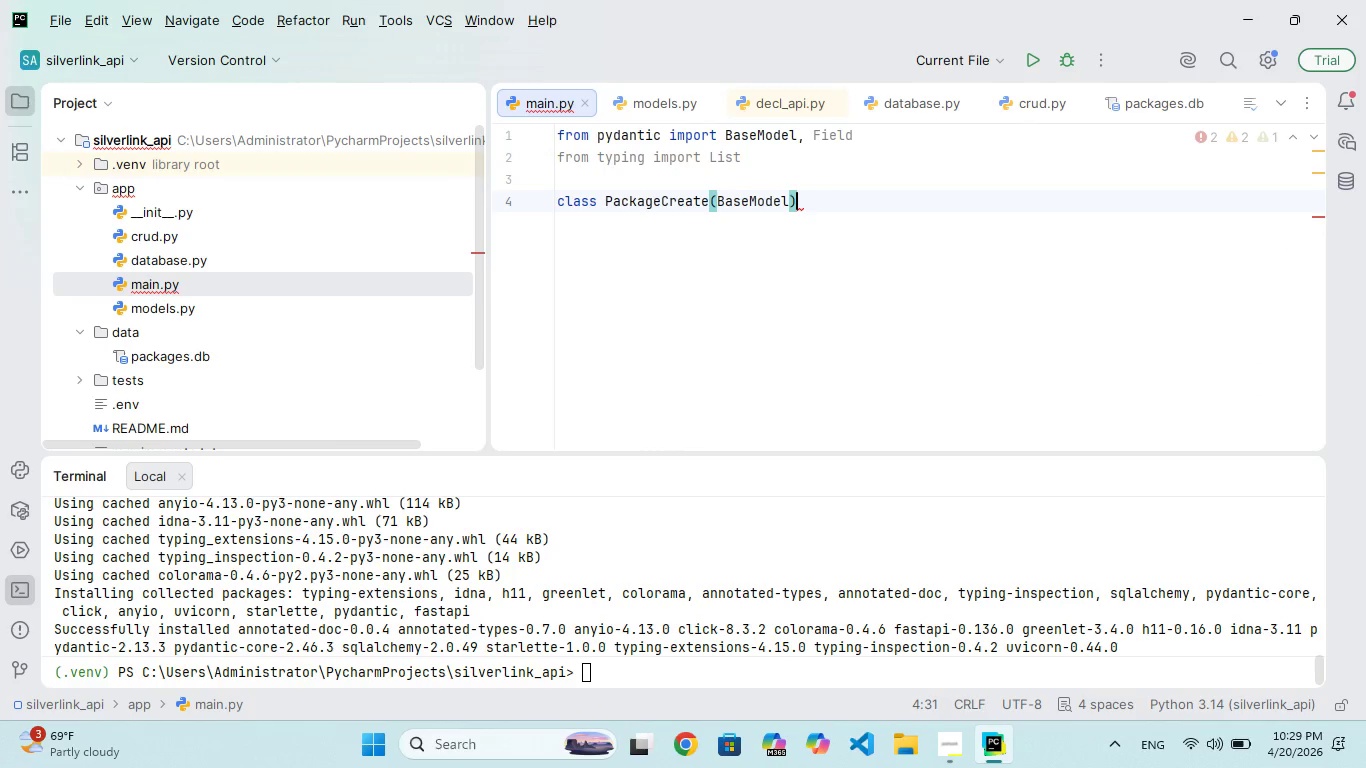 
key(Shift+Semicolon)
 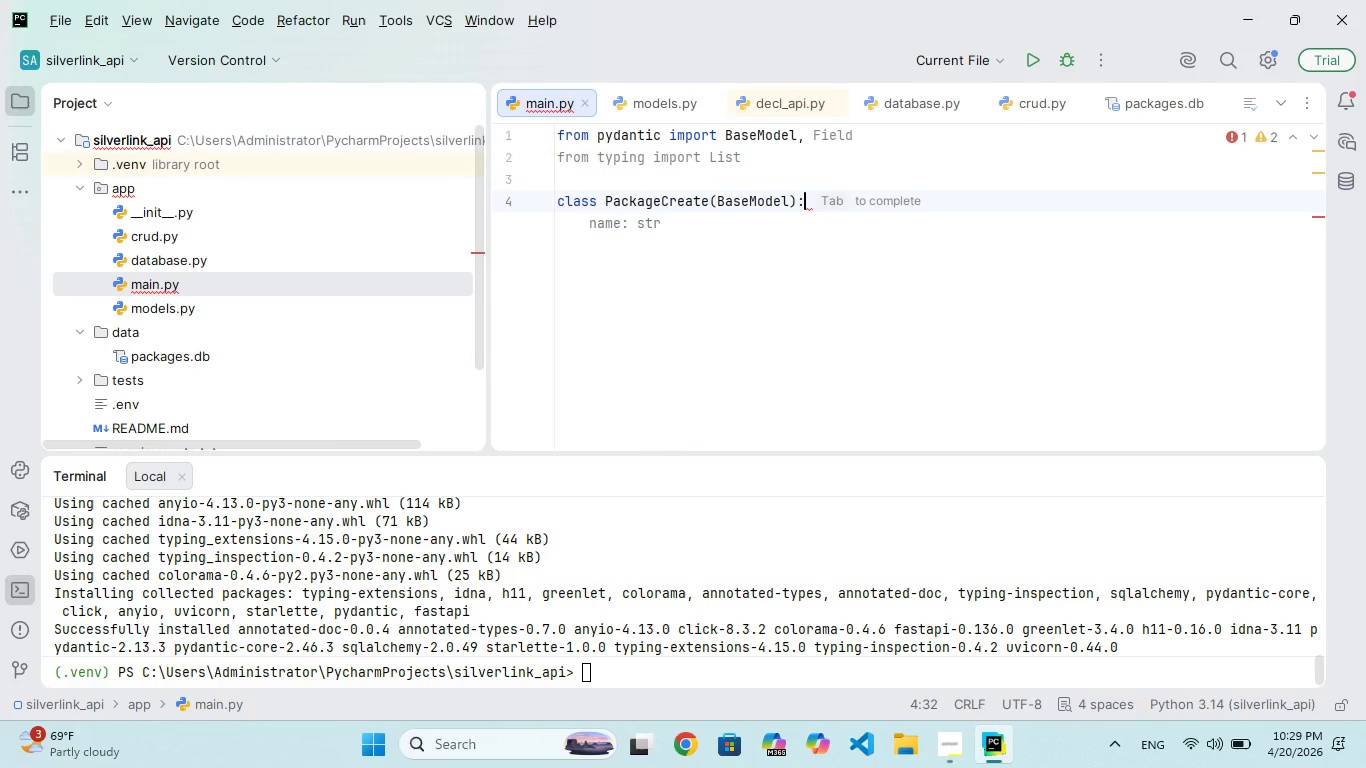 
key(Enter)
 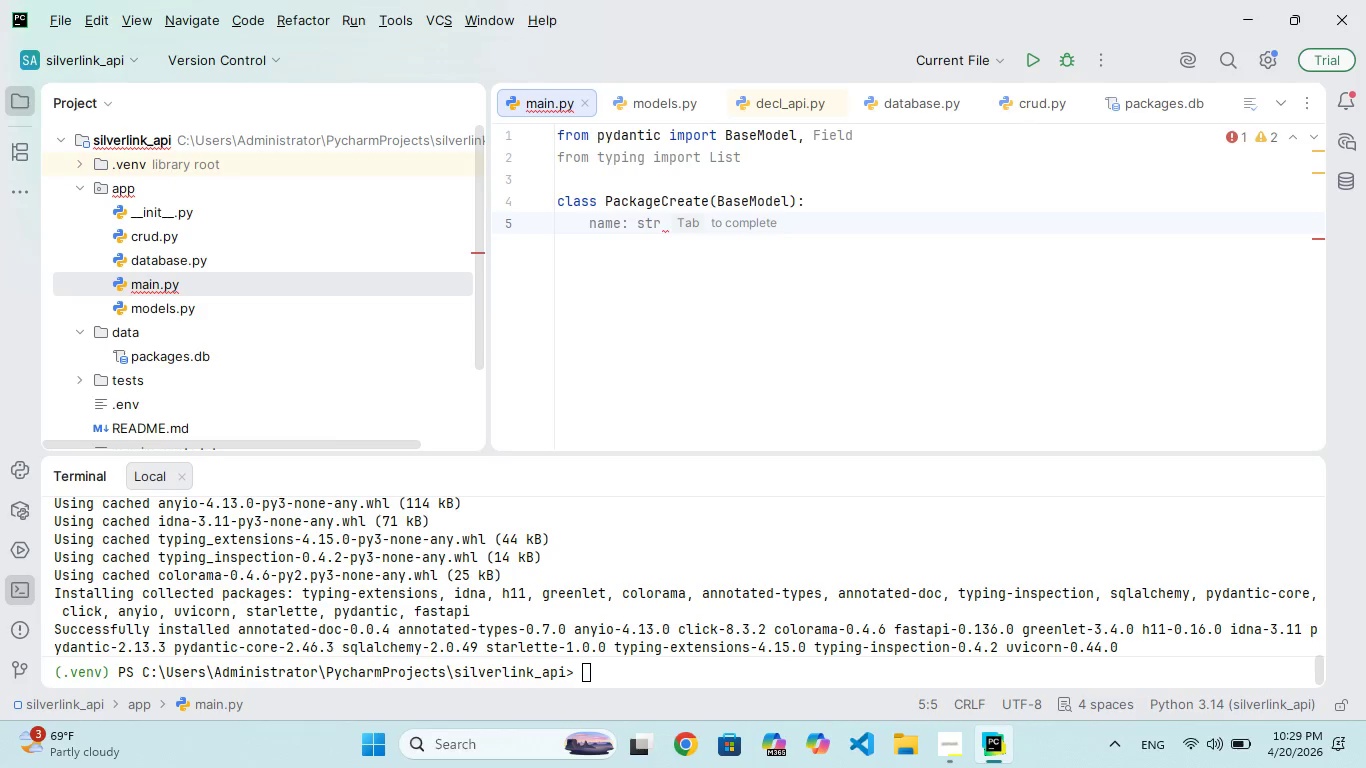 
hold_key(key=N, duration=0.34)
 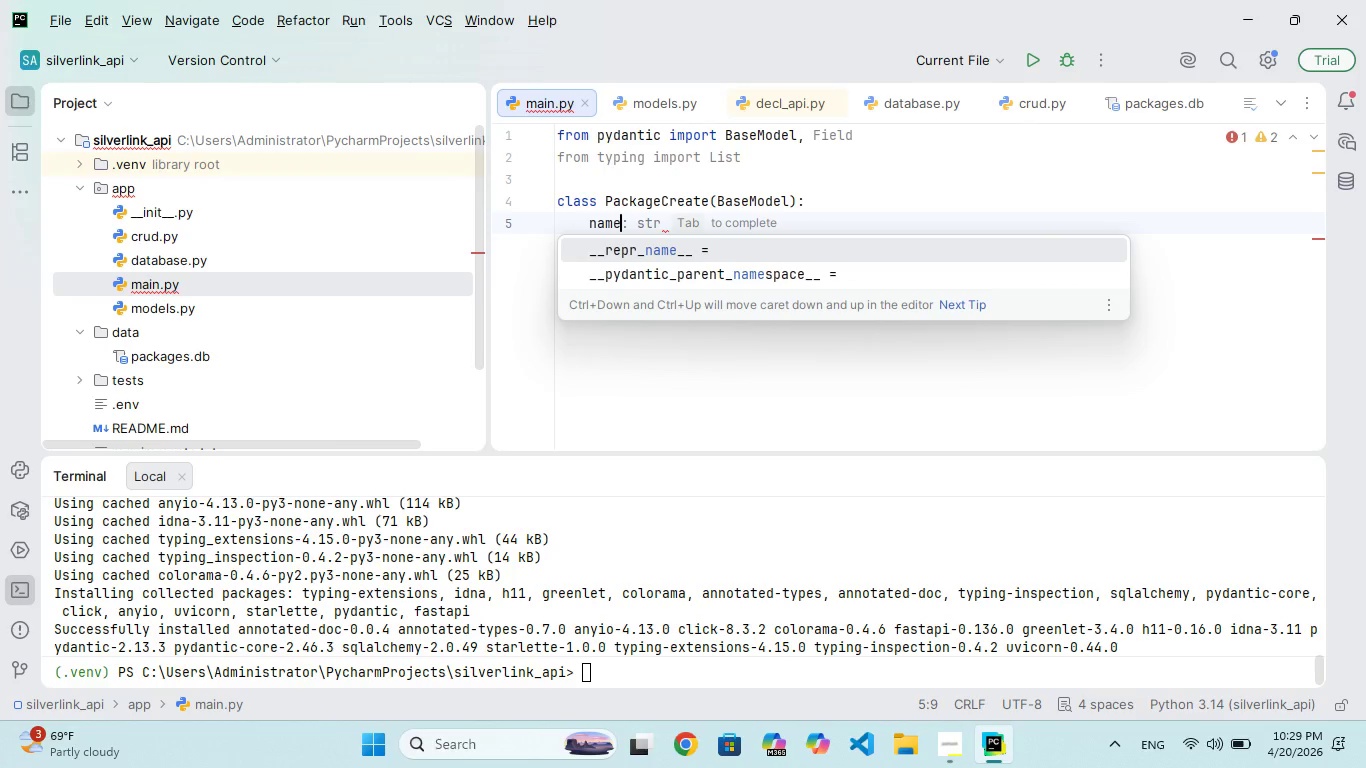 
hold_key(key=A, duration=0.42)
 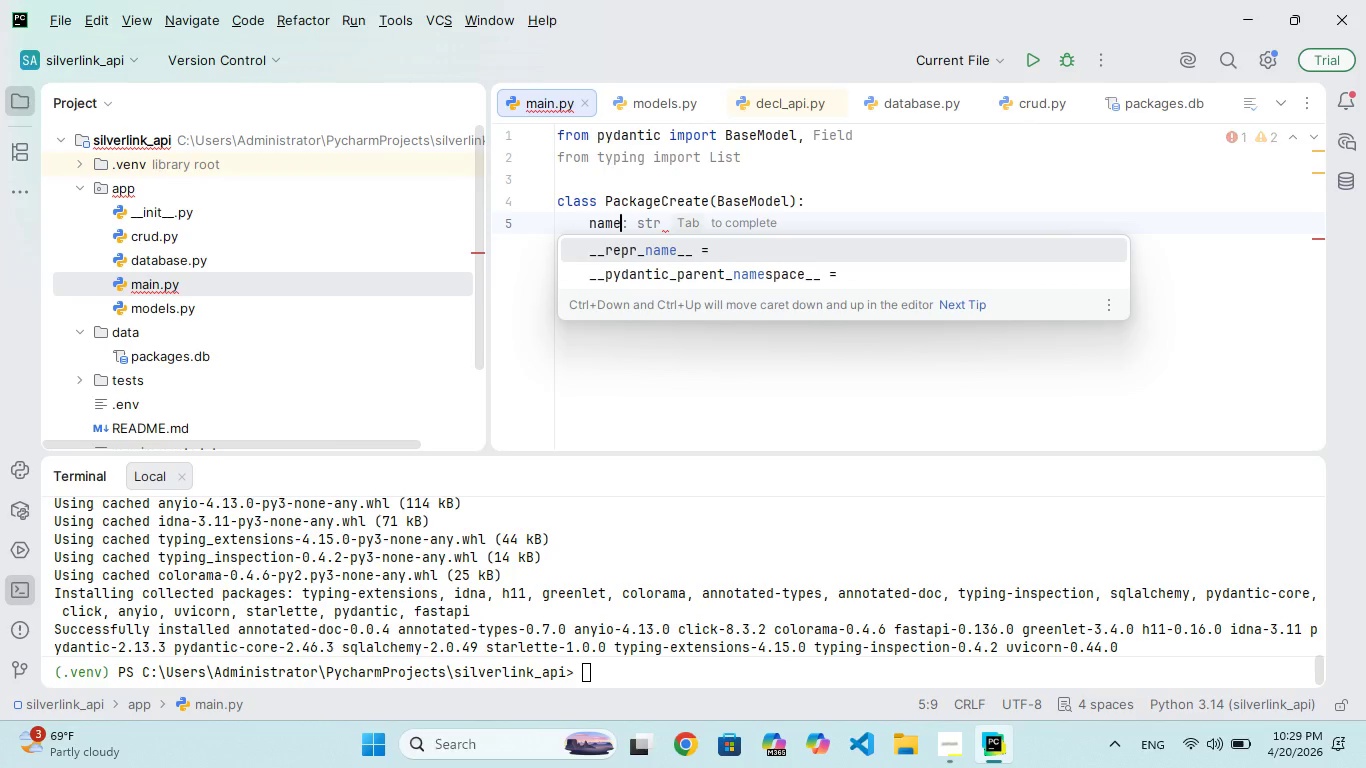 
type(me: sr)
 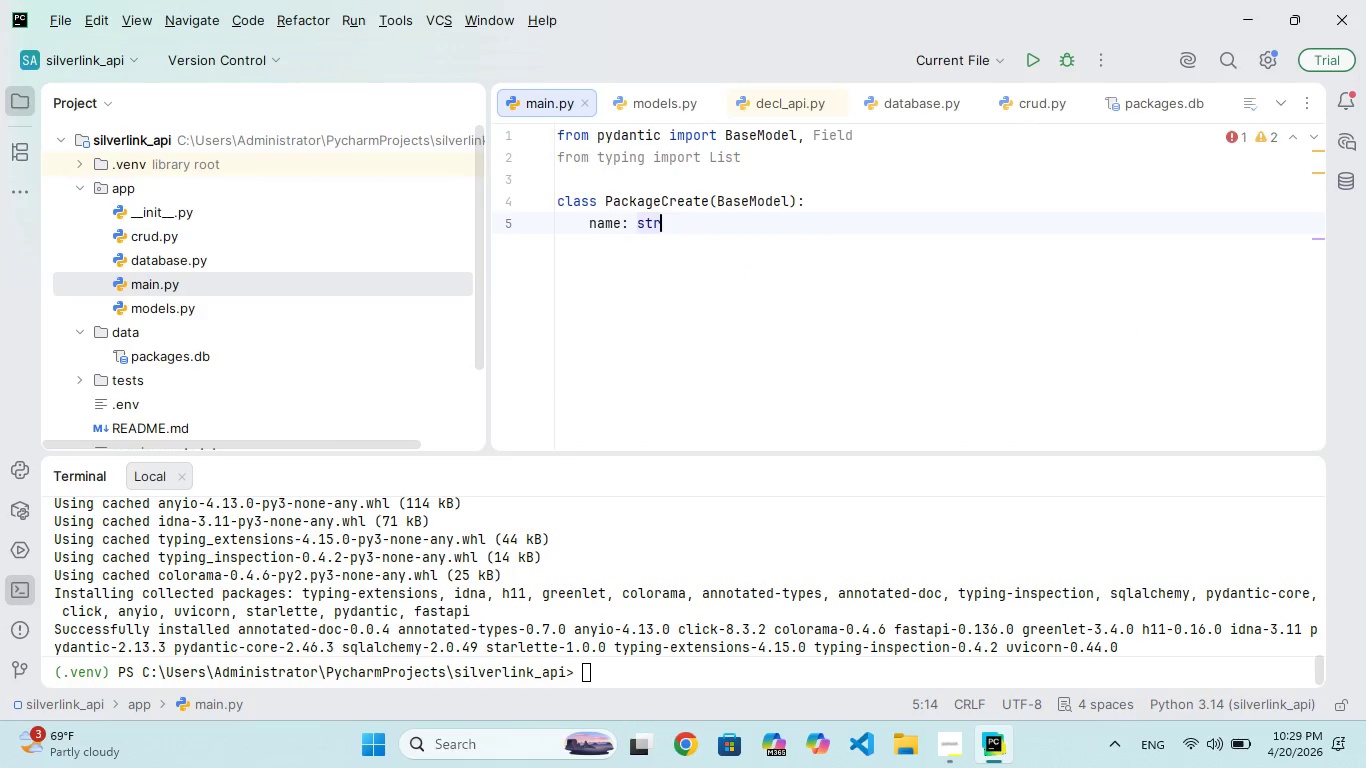 
 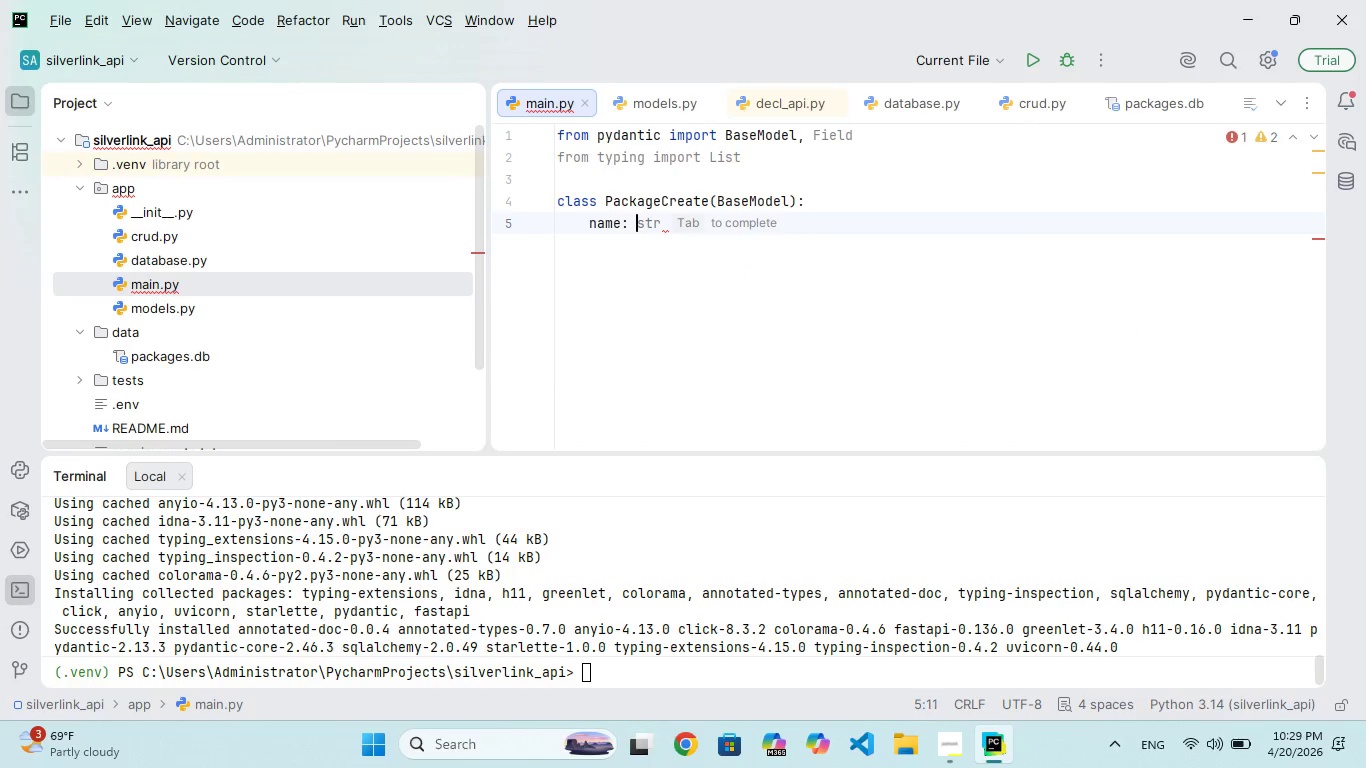 
hold_key(key=T, duration=0.36)
 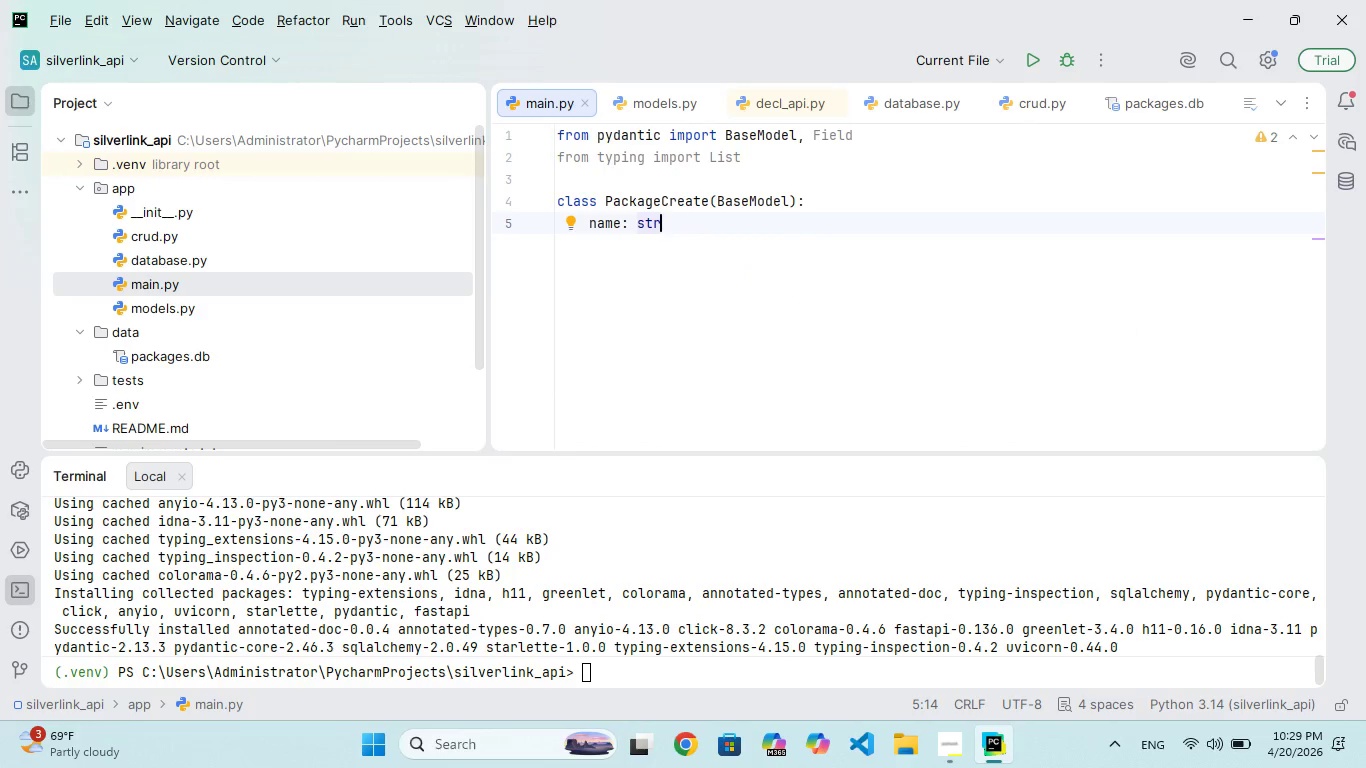 
key(Enter)
 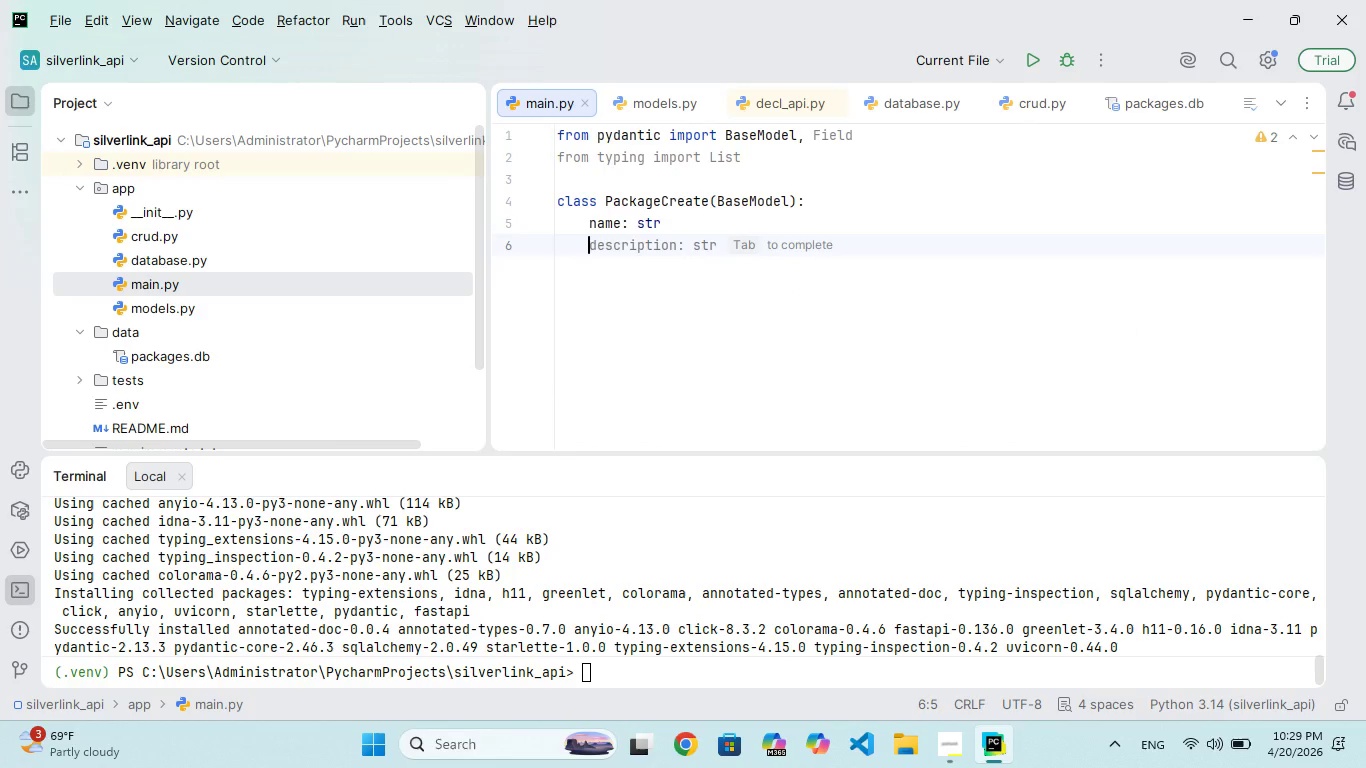 
hold_key(key=C, duration=0.31)
 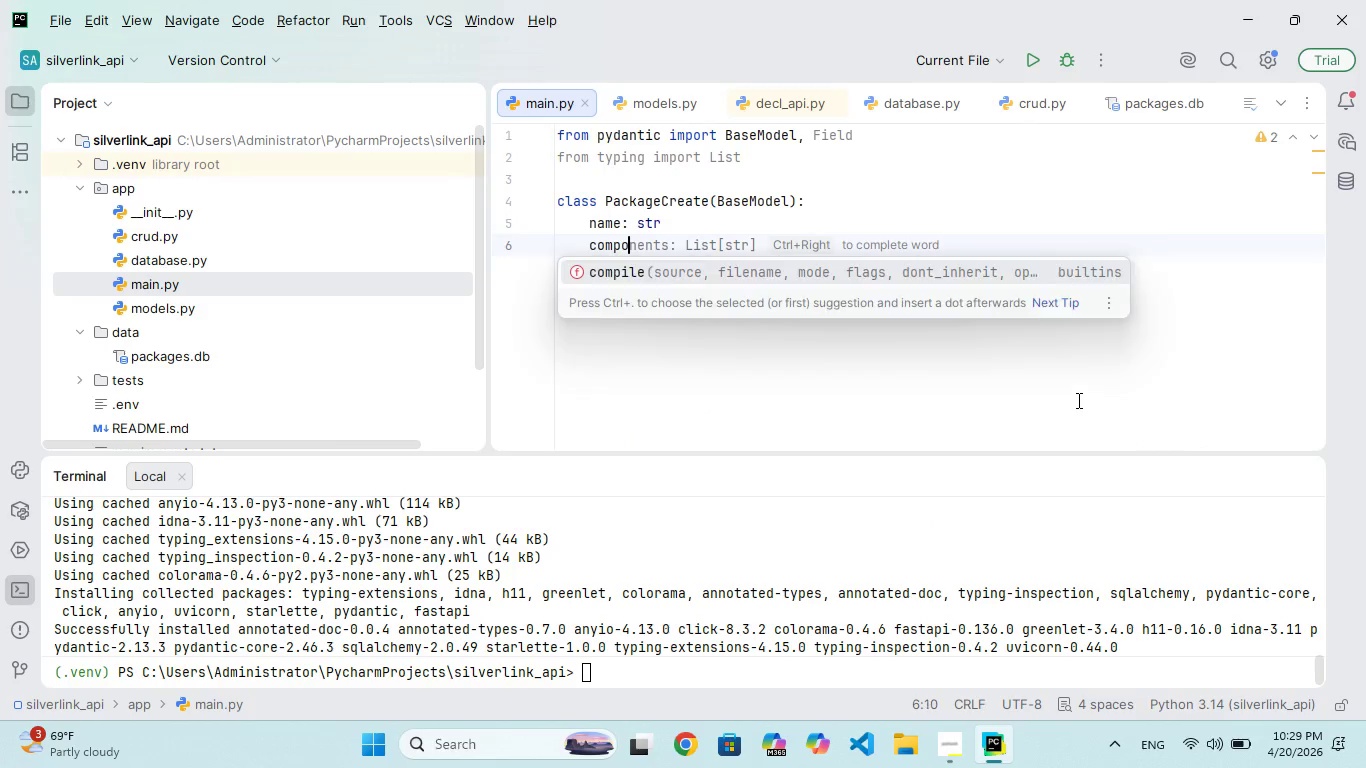 
type(omponent: Li)
 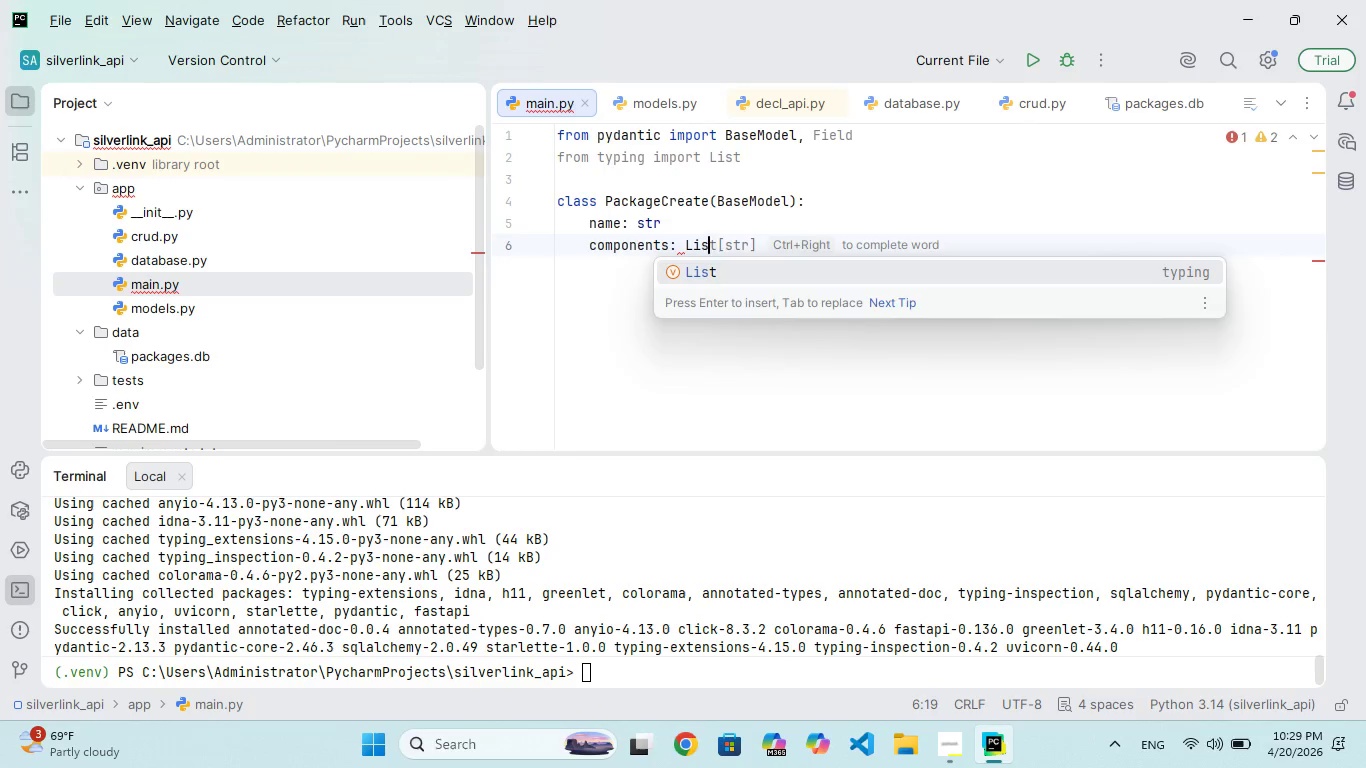 
hold_key(key=S, duration=0.31)
 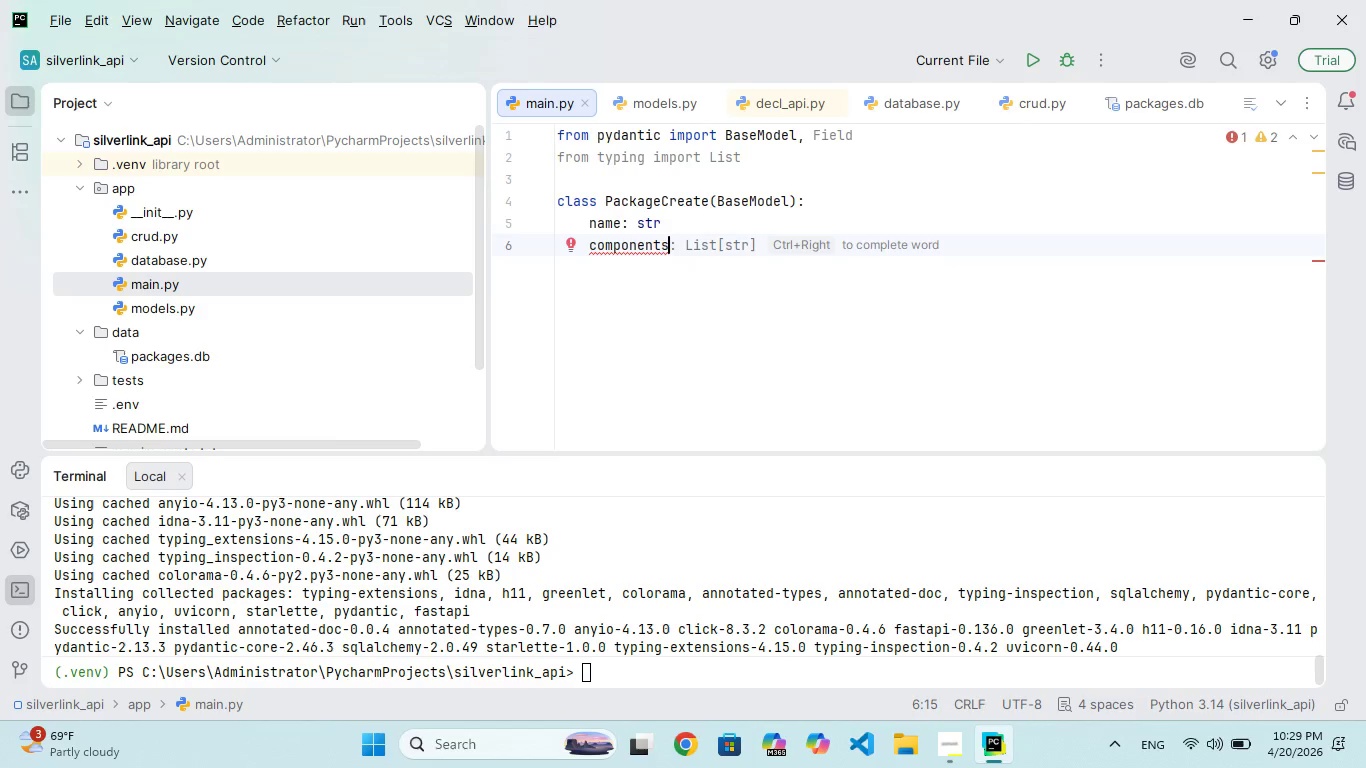 
hold_key(key=S, duration=0.38)
 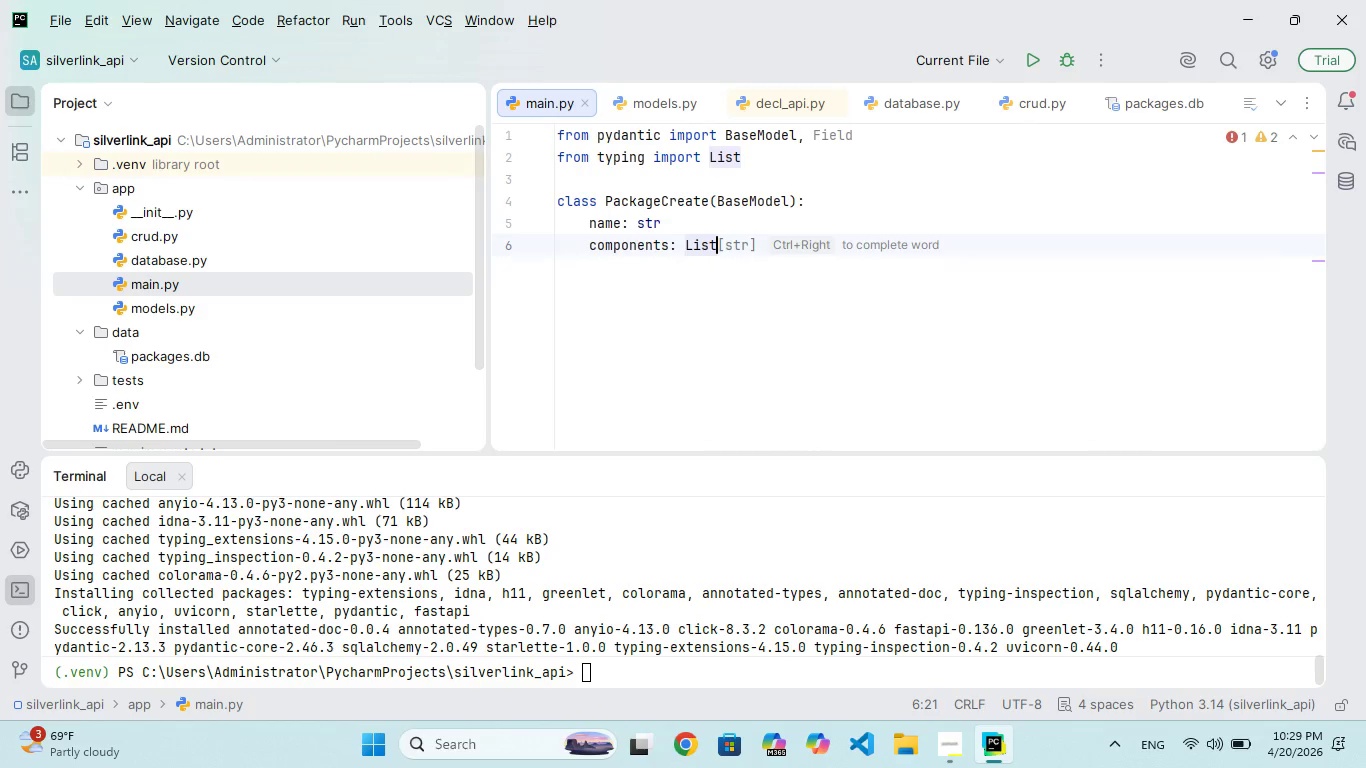 
hold_key(key=T, duration=0.31)
 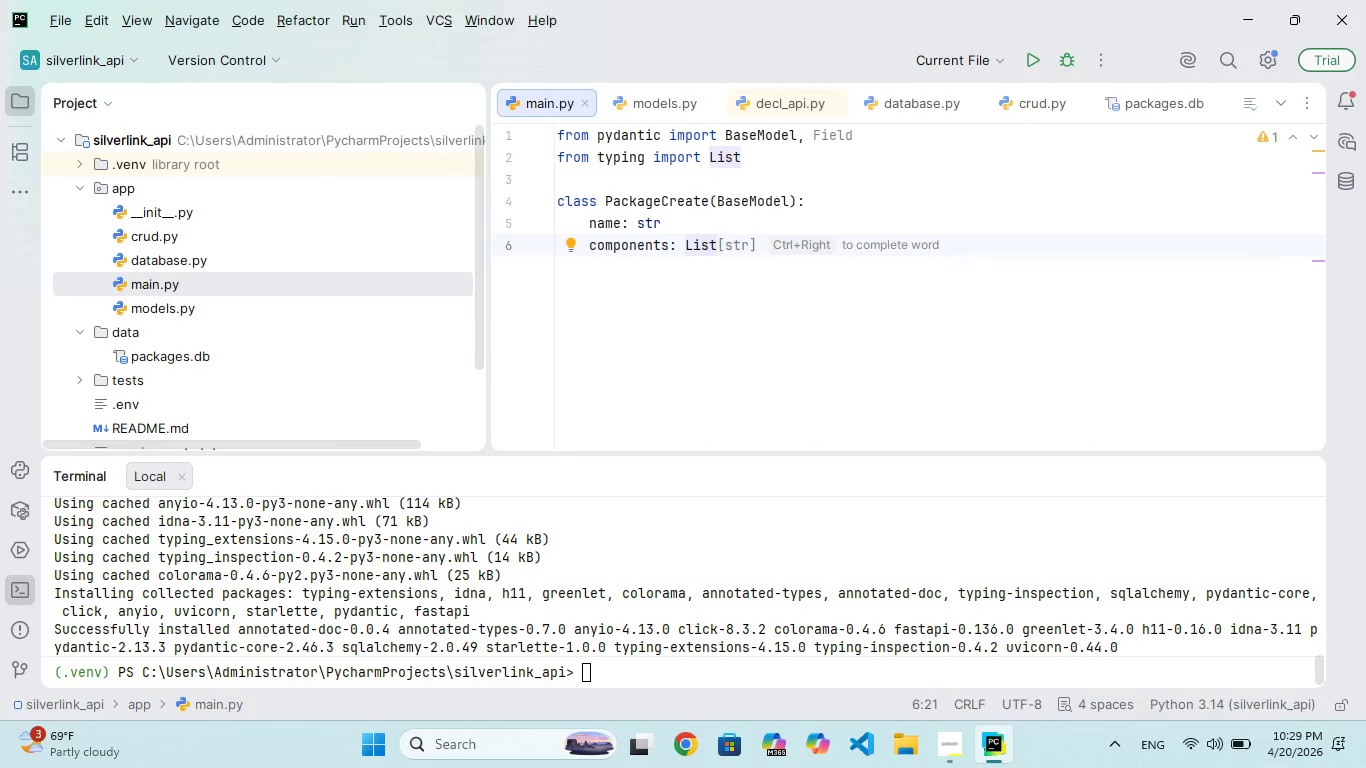 
key(Enter)
 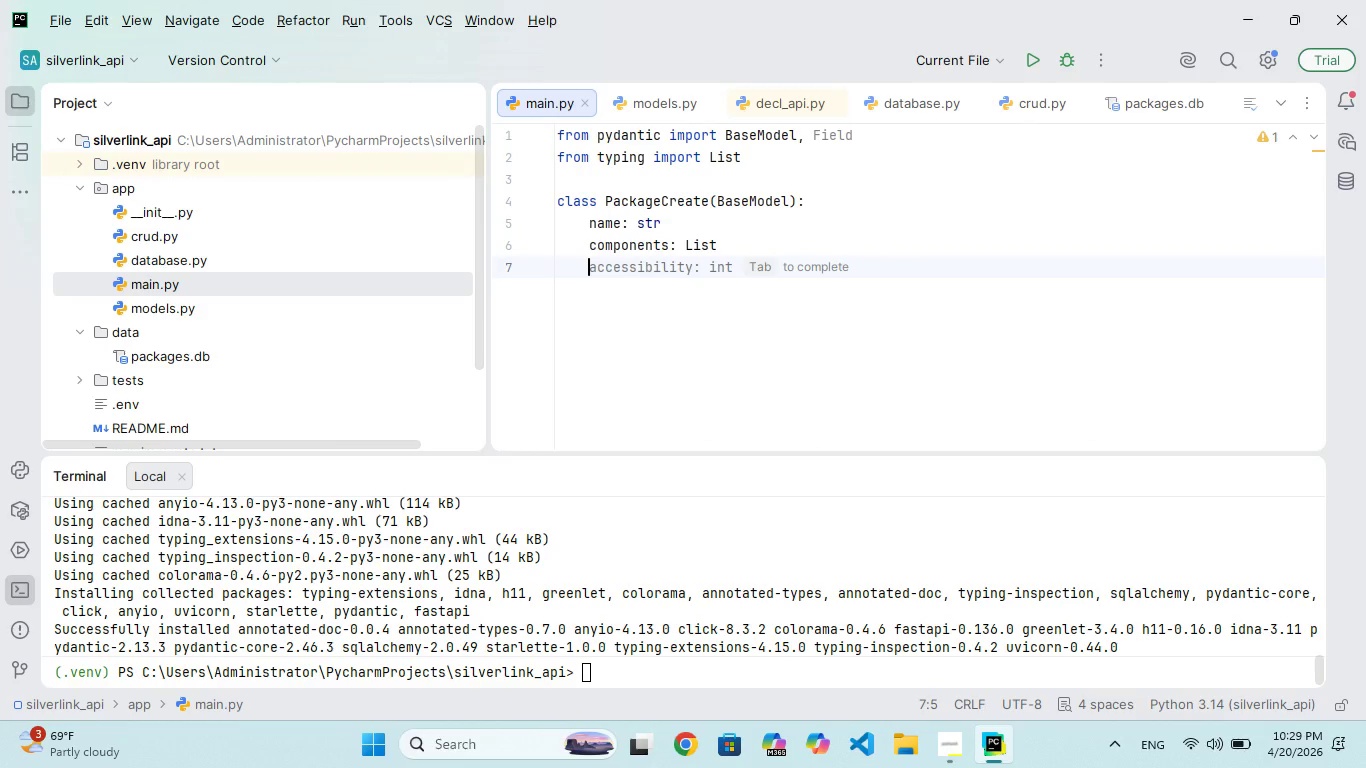 
key(Backspace)
key(Backspace)
type([sr)
 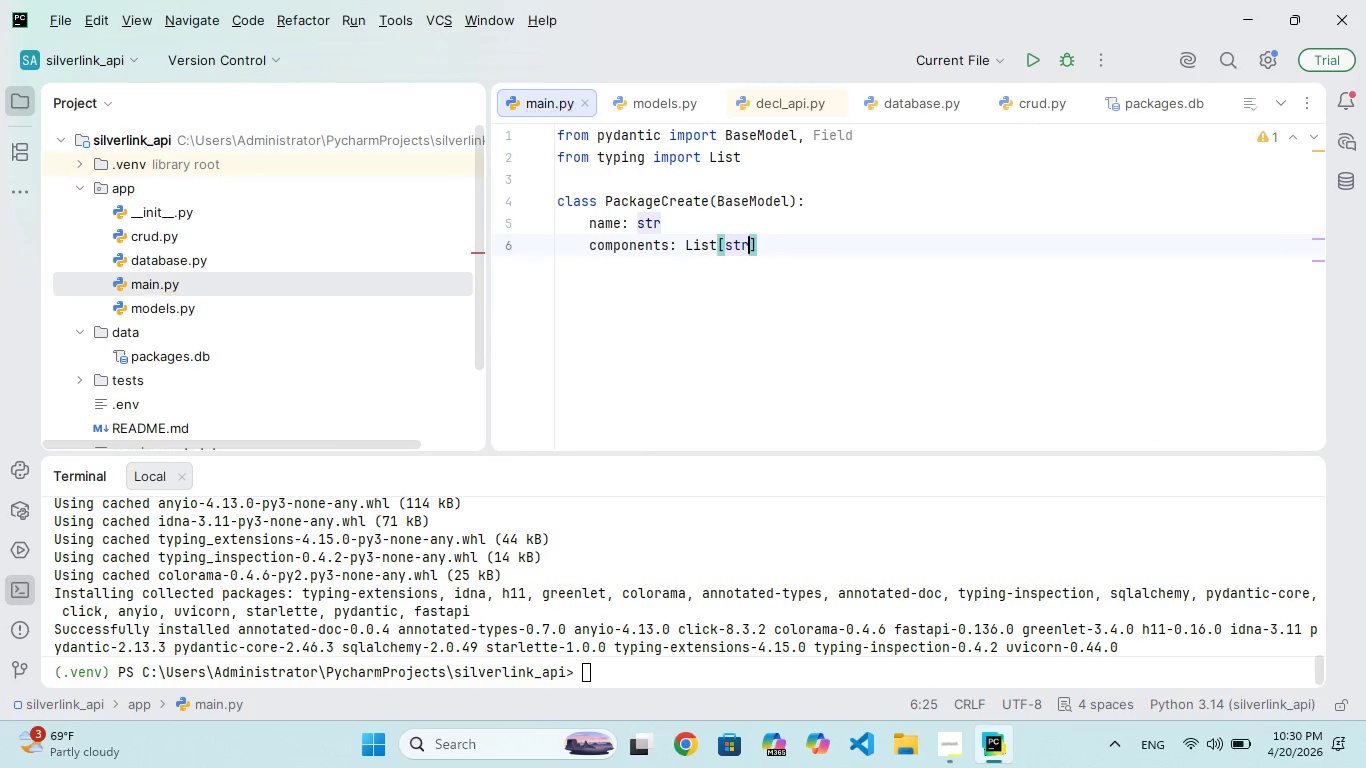 
hold_key(key=T, duration=0.41)
 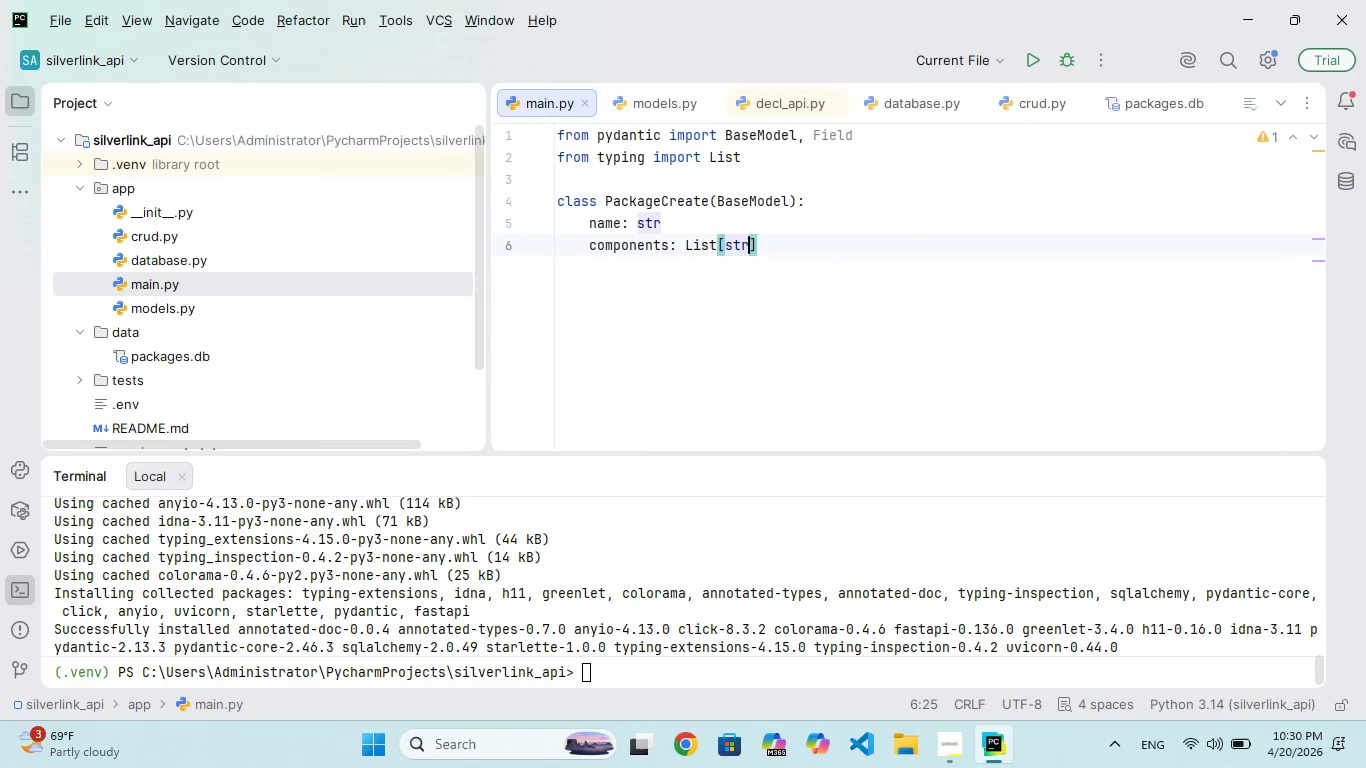 
key(ArrowRight)
 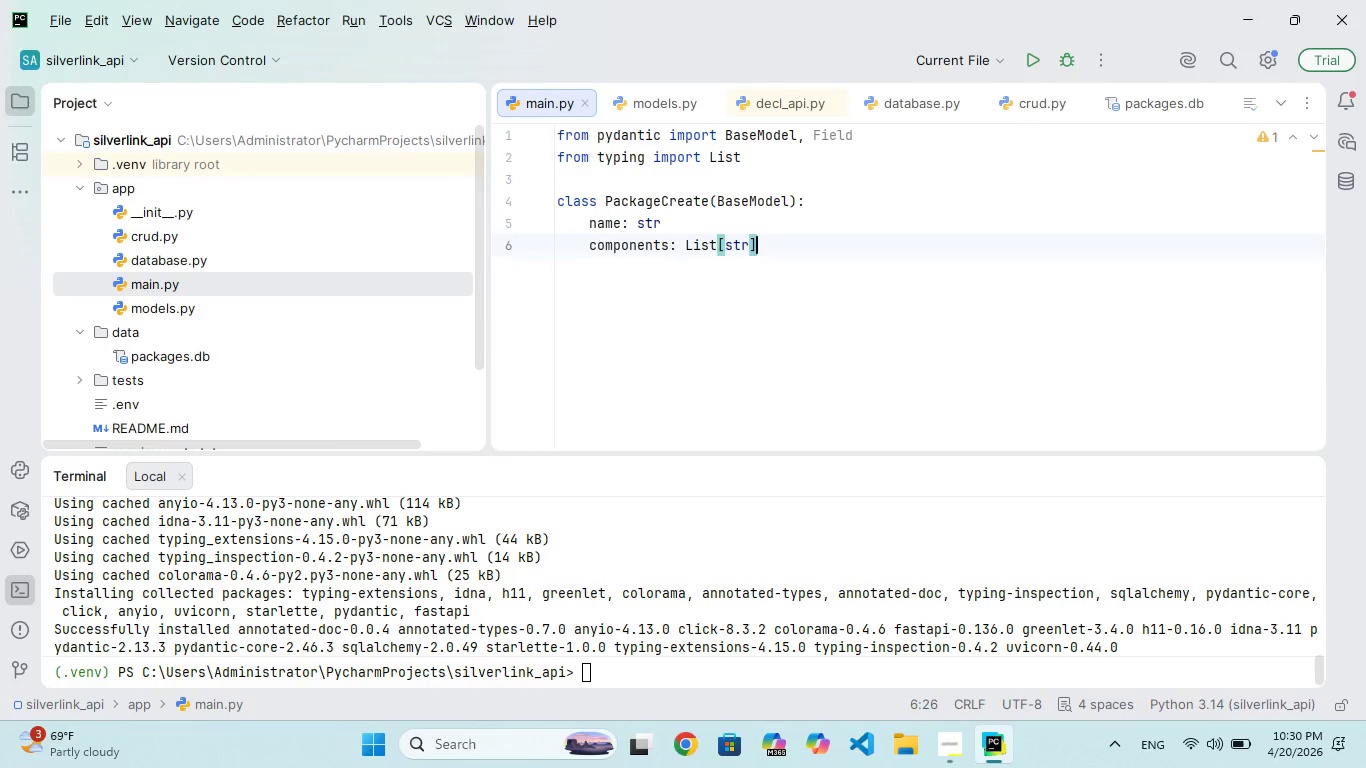 
key(Enter)
 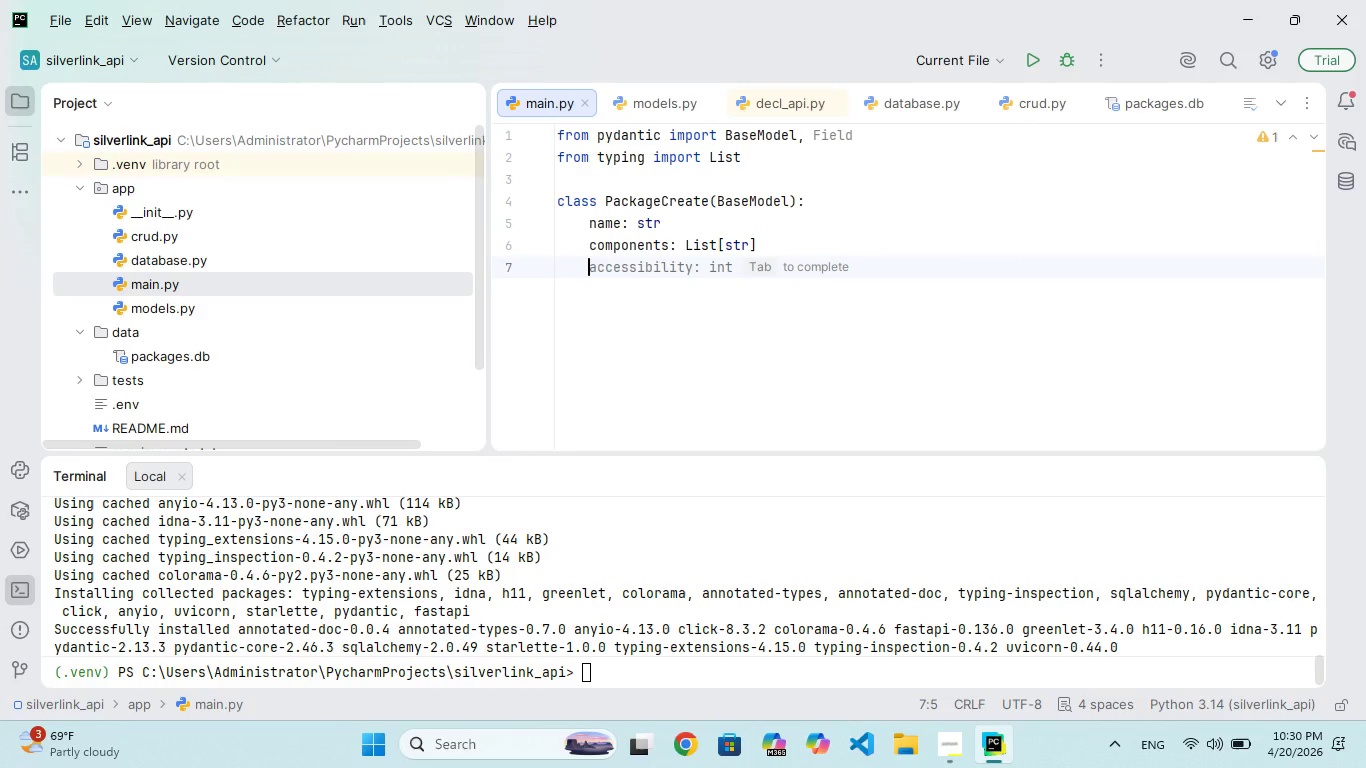 
hold_key(key=A, duration=0.33)
 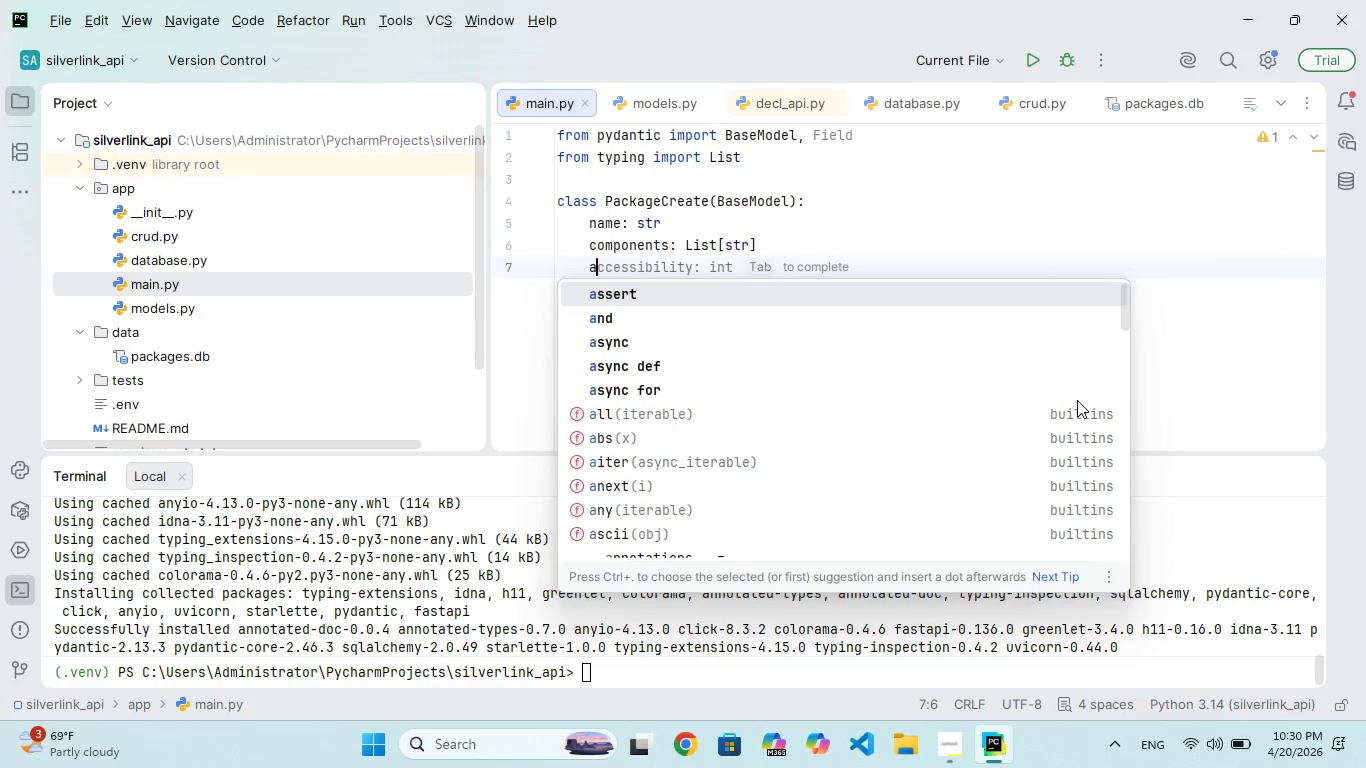 
type(ccessibilit: int = Fied(...,ge=1, e=10)
 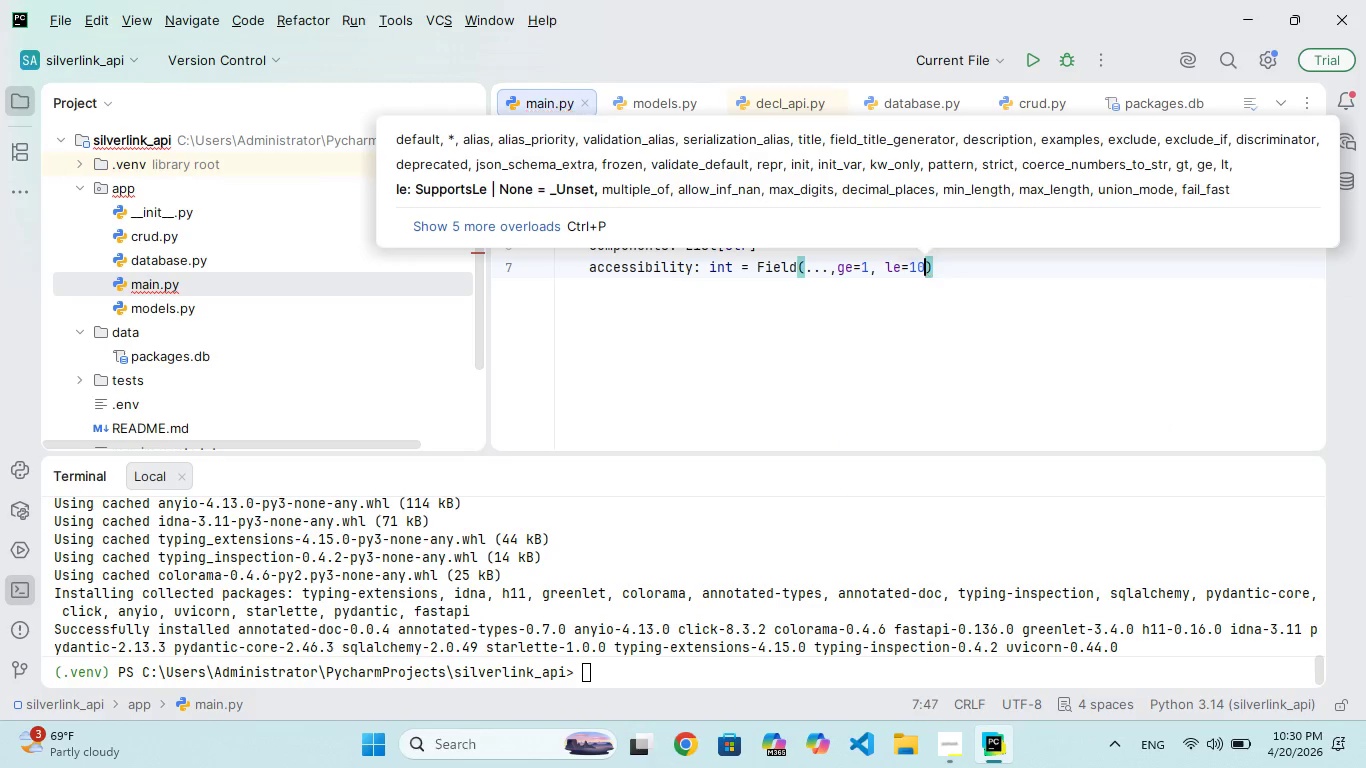 
hold_key(key=Y, duration=0.33)
 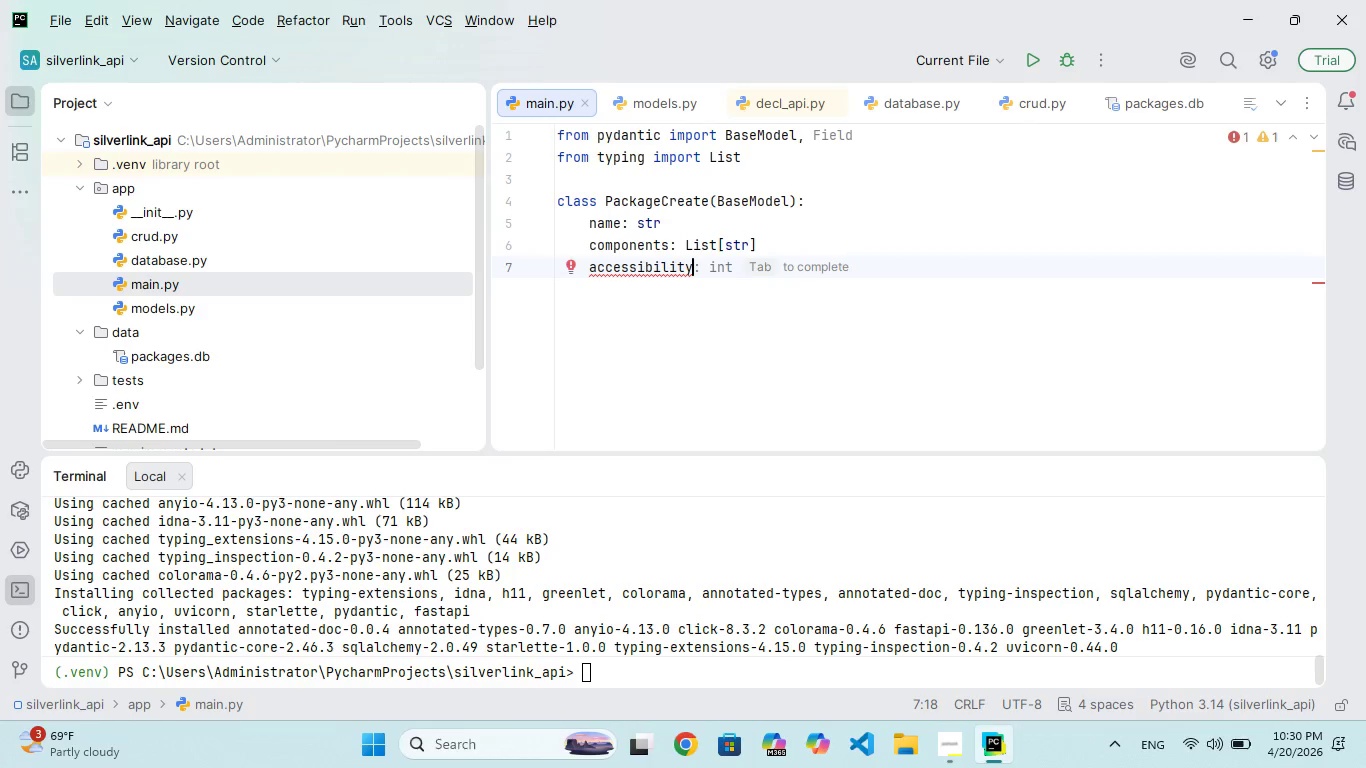 
key(ArrowRight)
 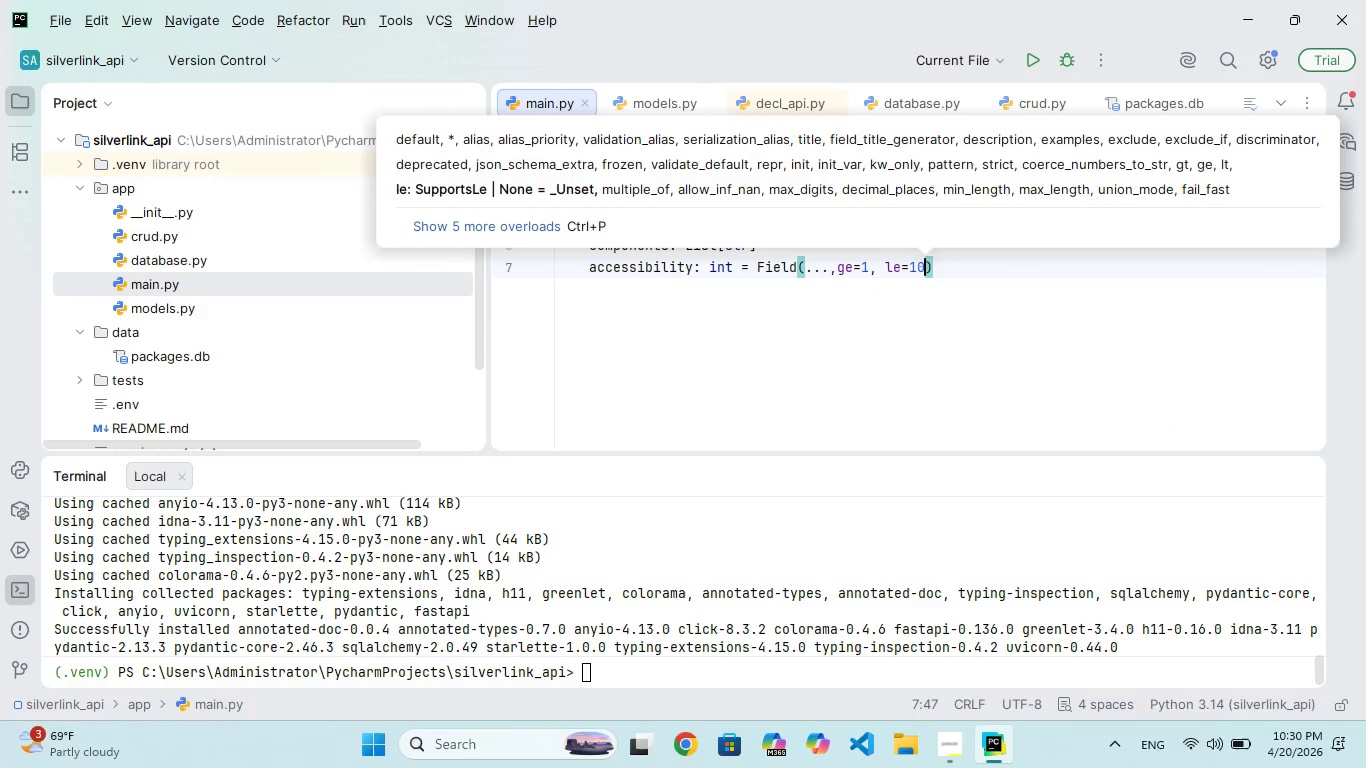 
key(Enter)
 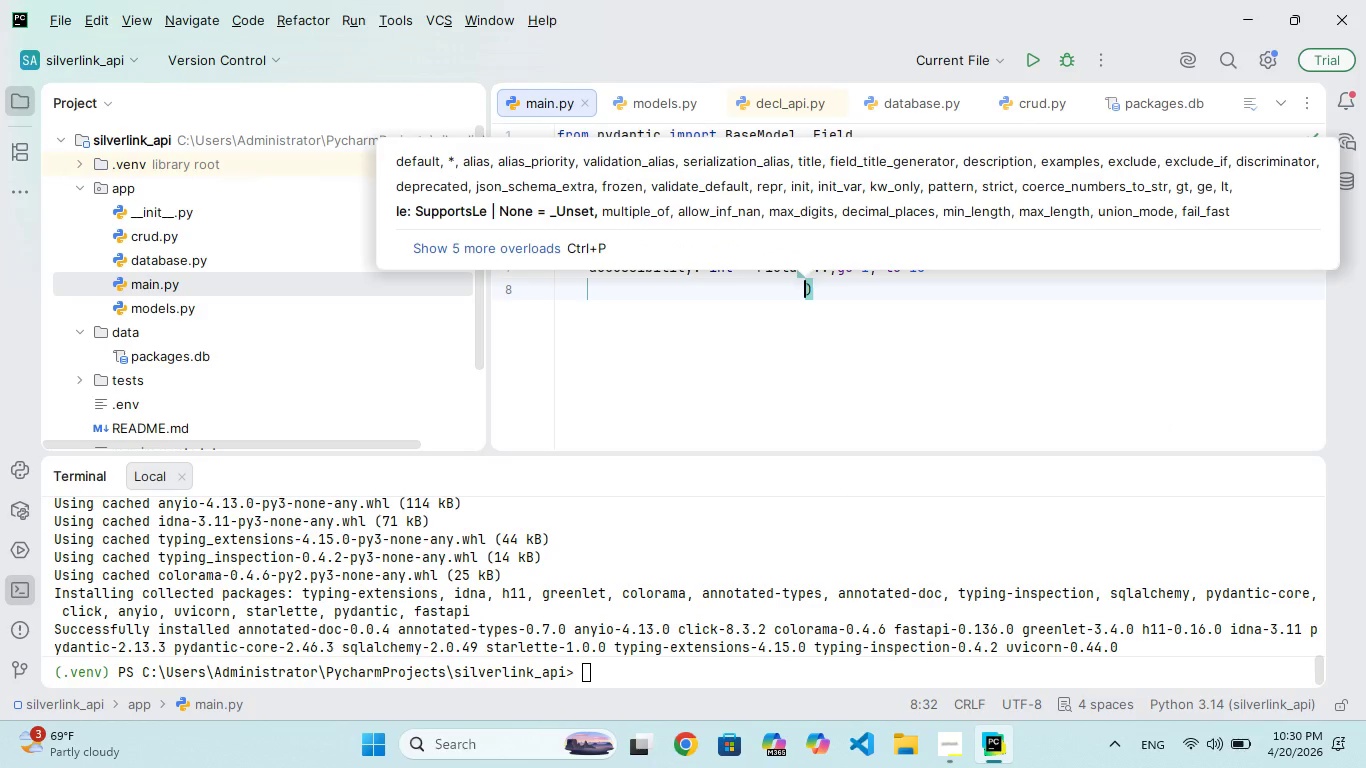 
key(Backspace)
 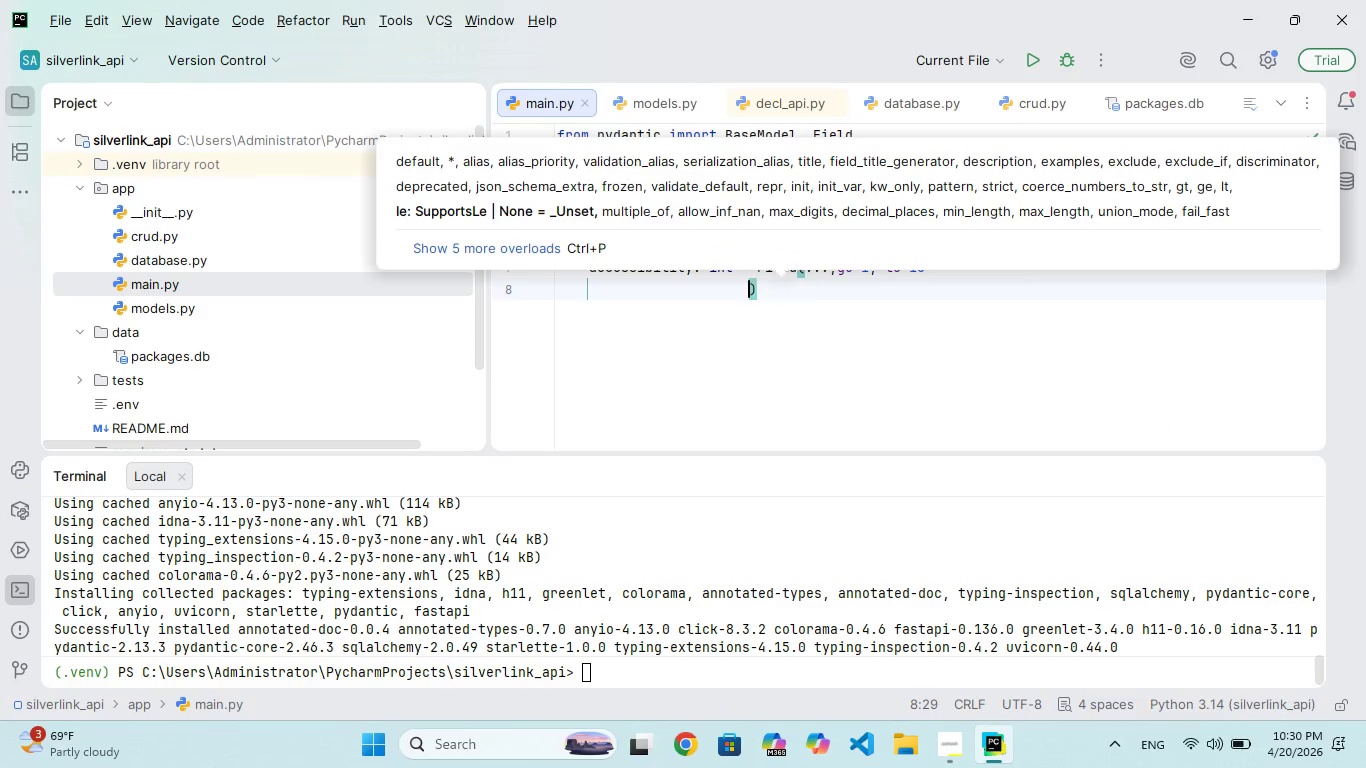 
key(Backspace)
 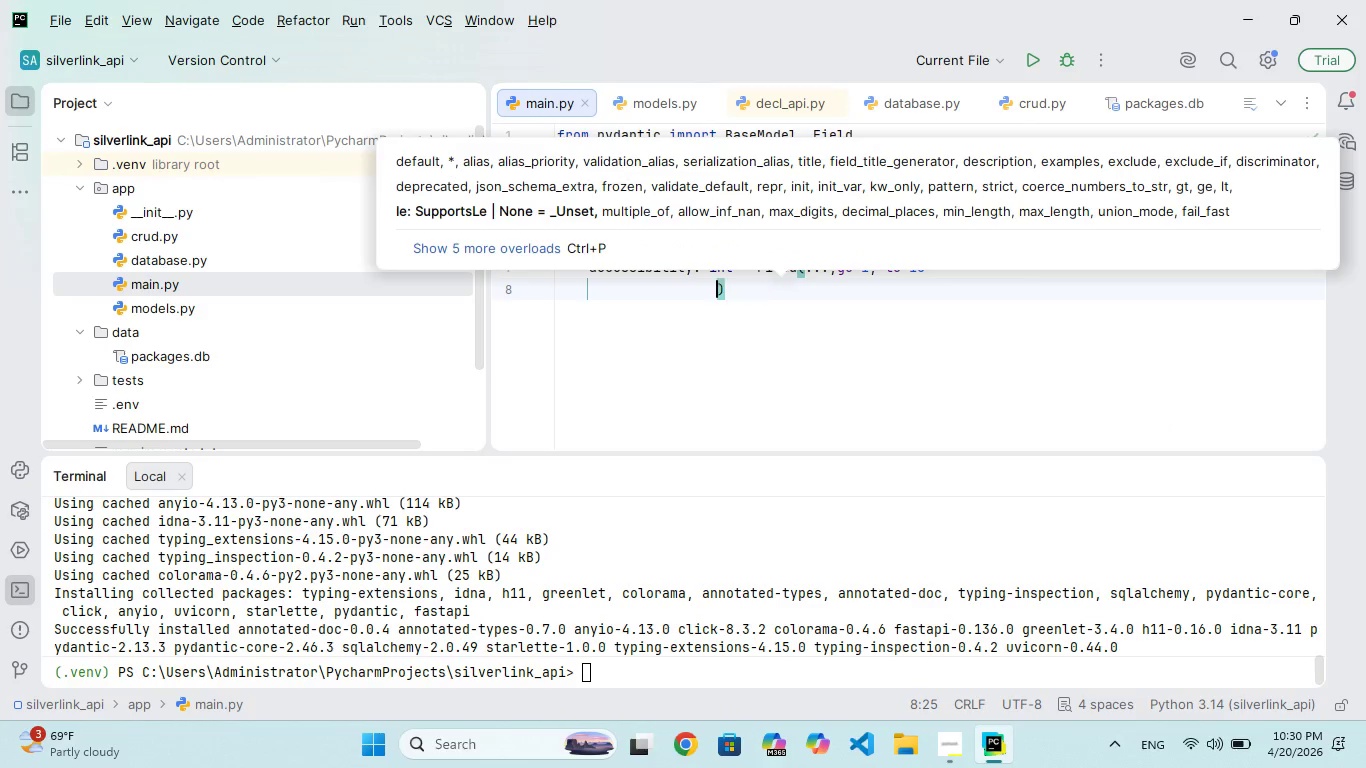 
key(Backspace)
 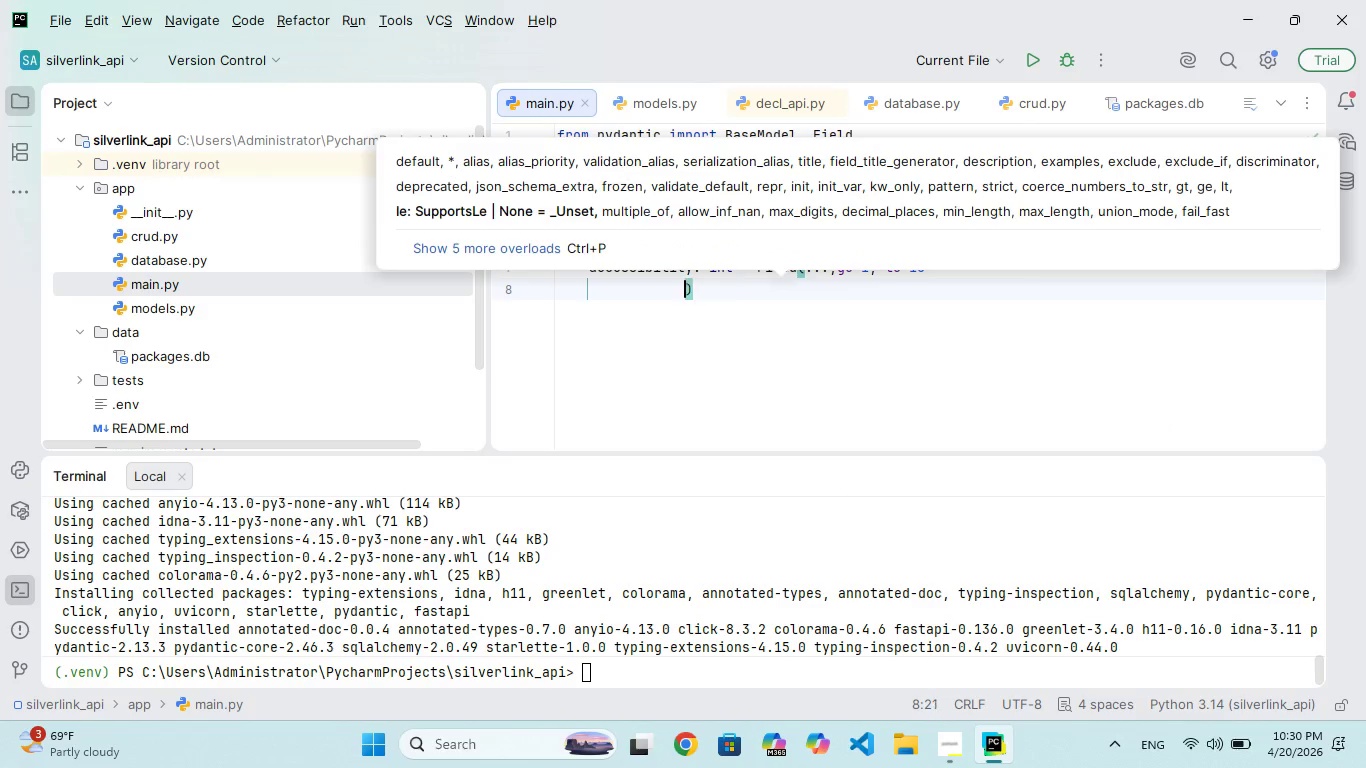 
key(Backspace)
 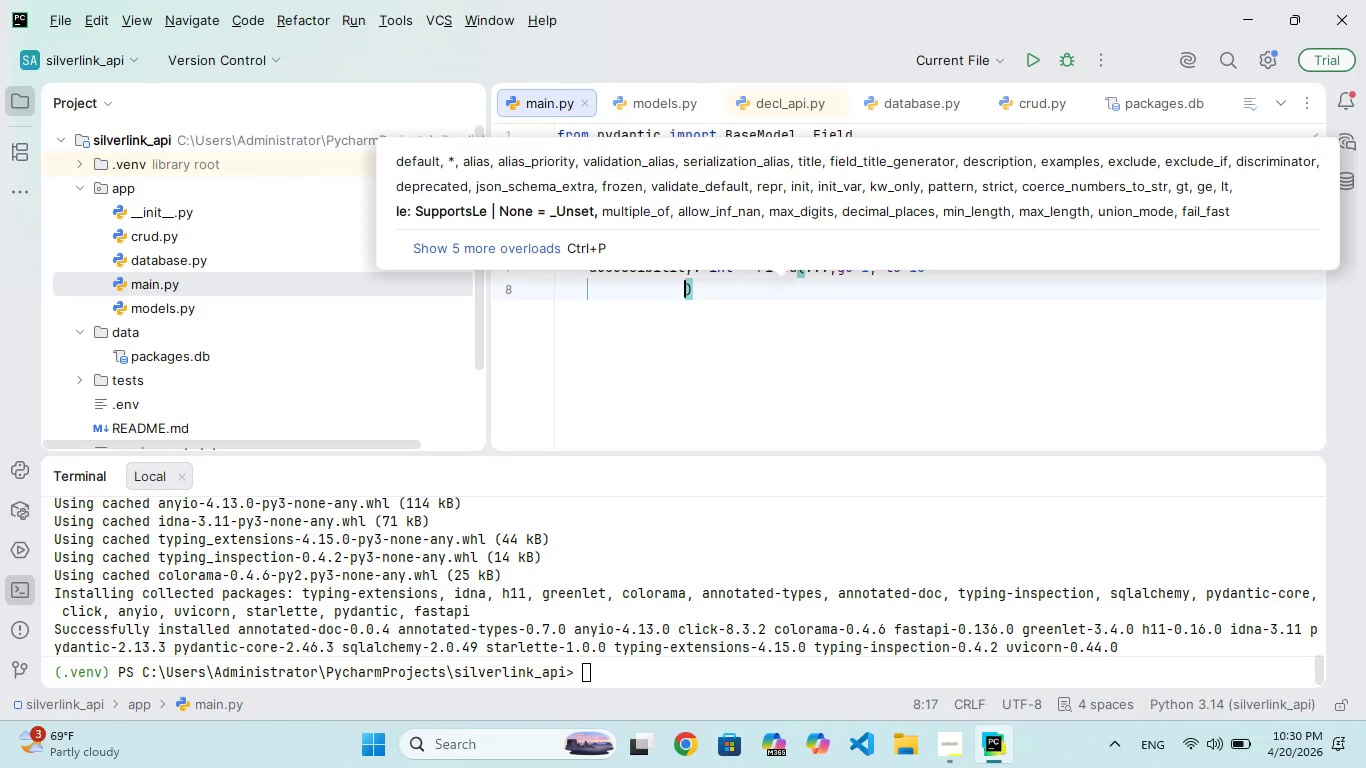 
key(Backspace)
 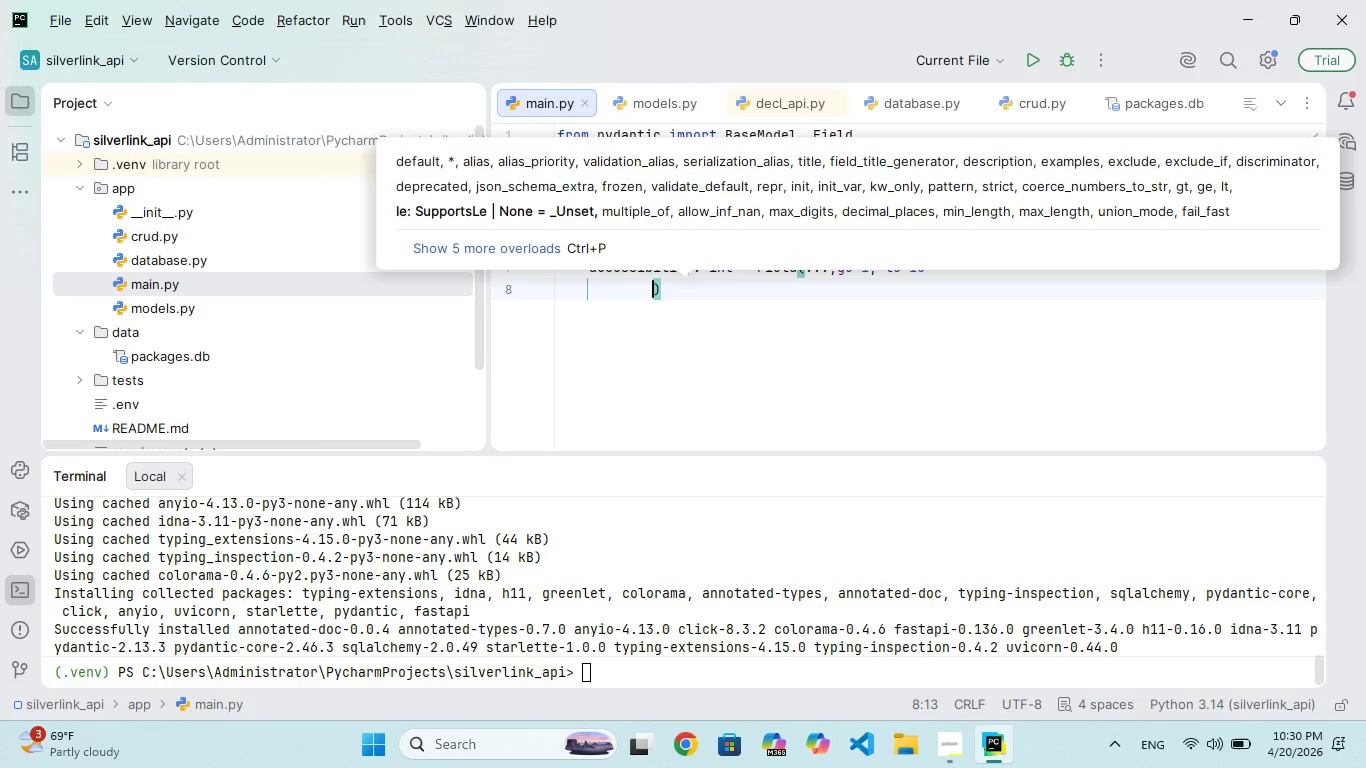 
key(Backspace)
 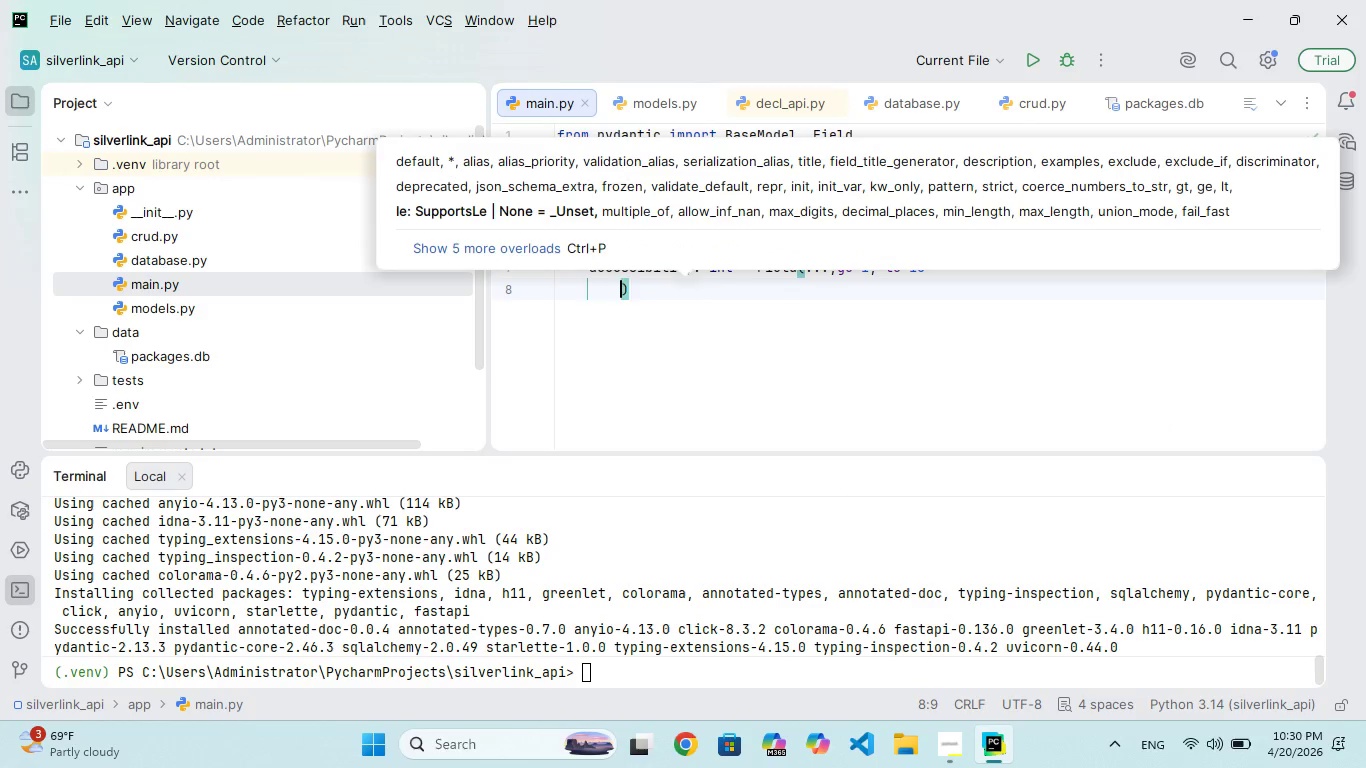 
key(Backspace)
 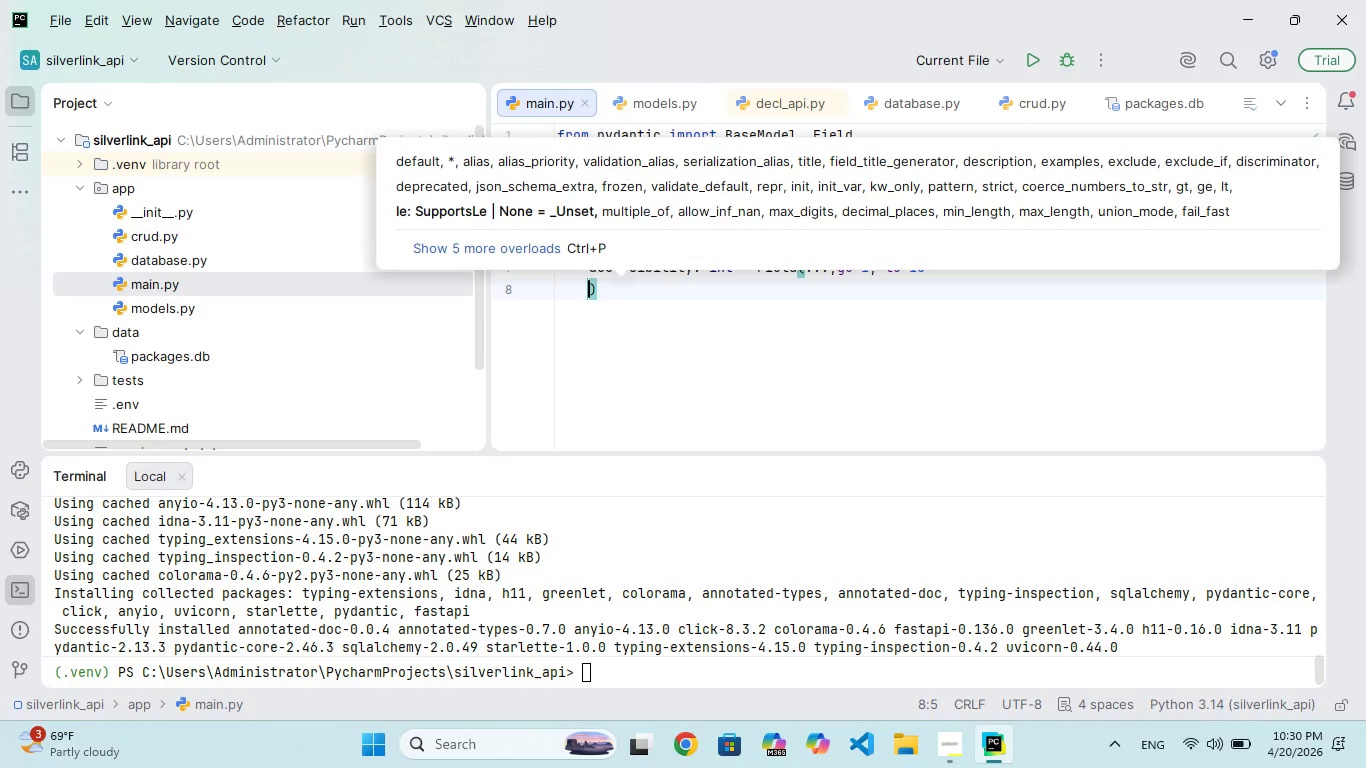 
key(Backspace)
 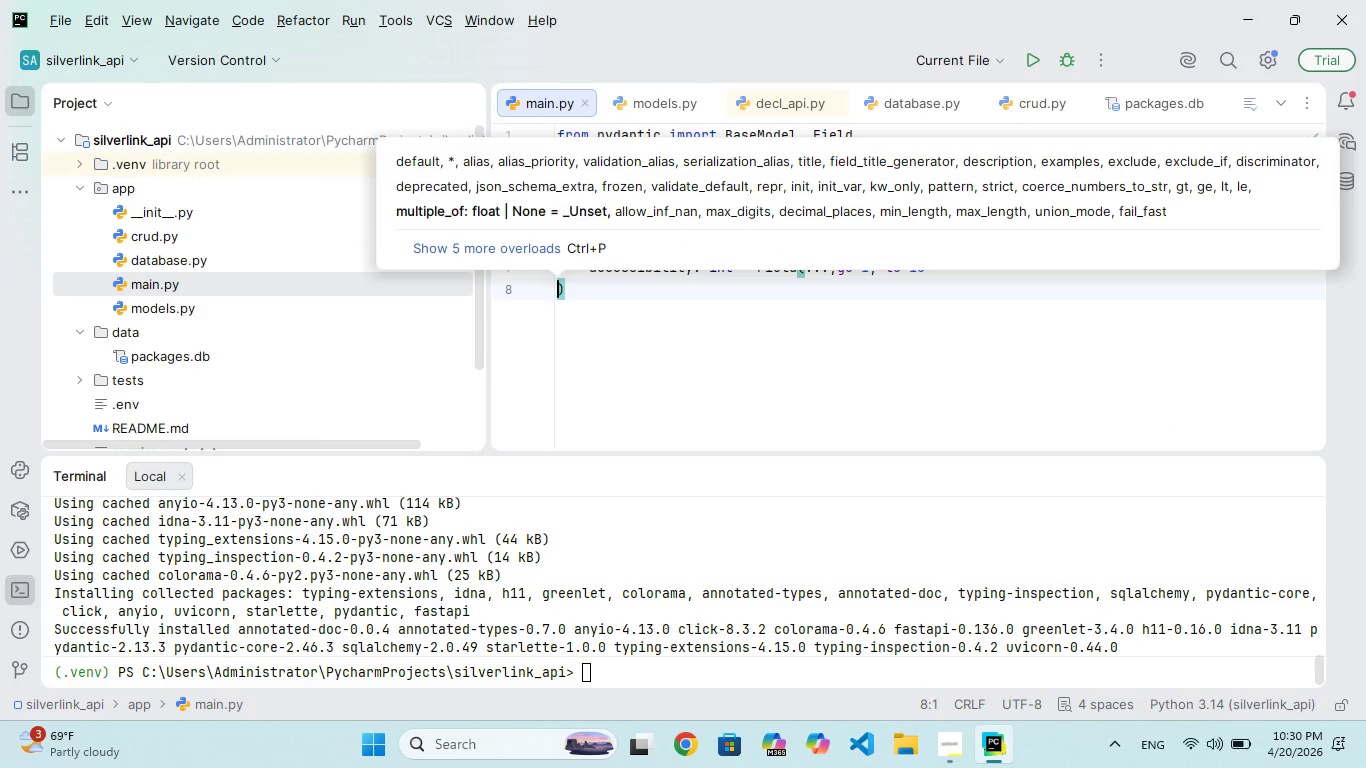 
key(Backspace)
 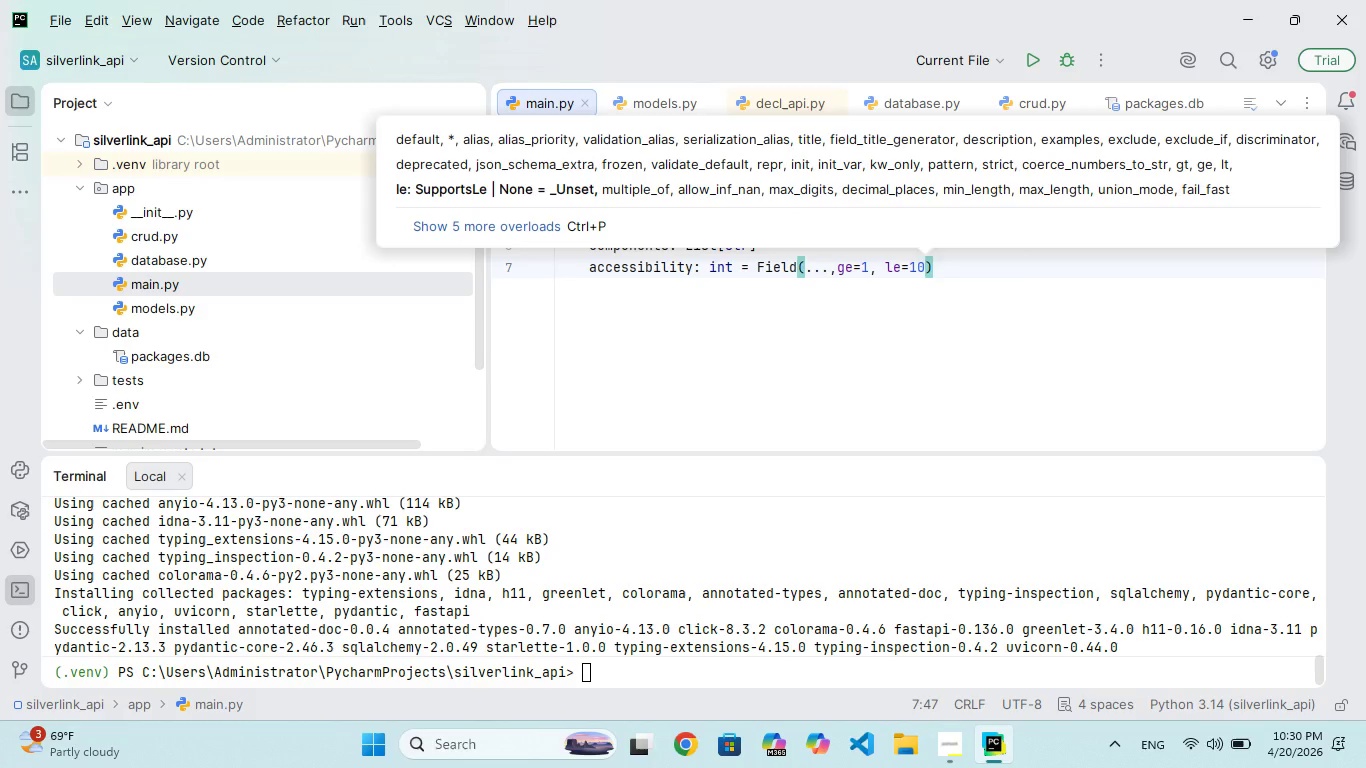 
key(ArrowRight)
 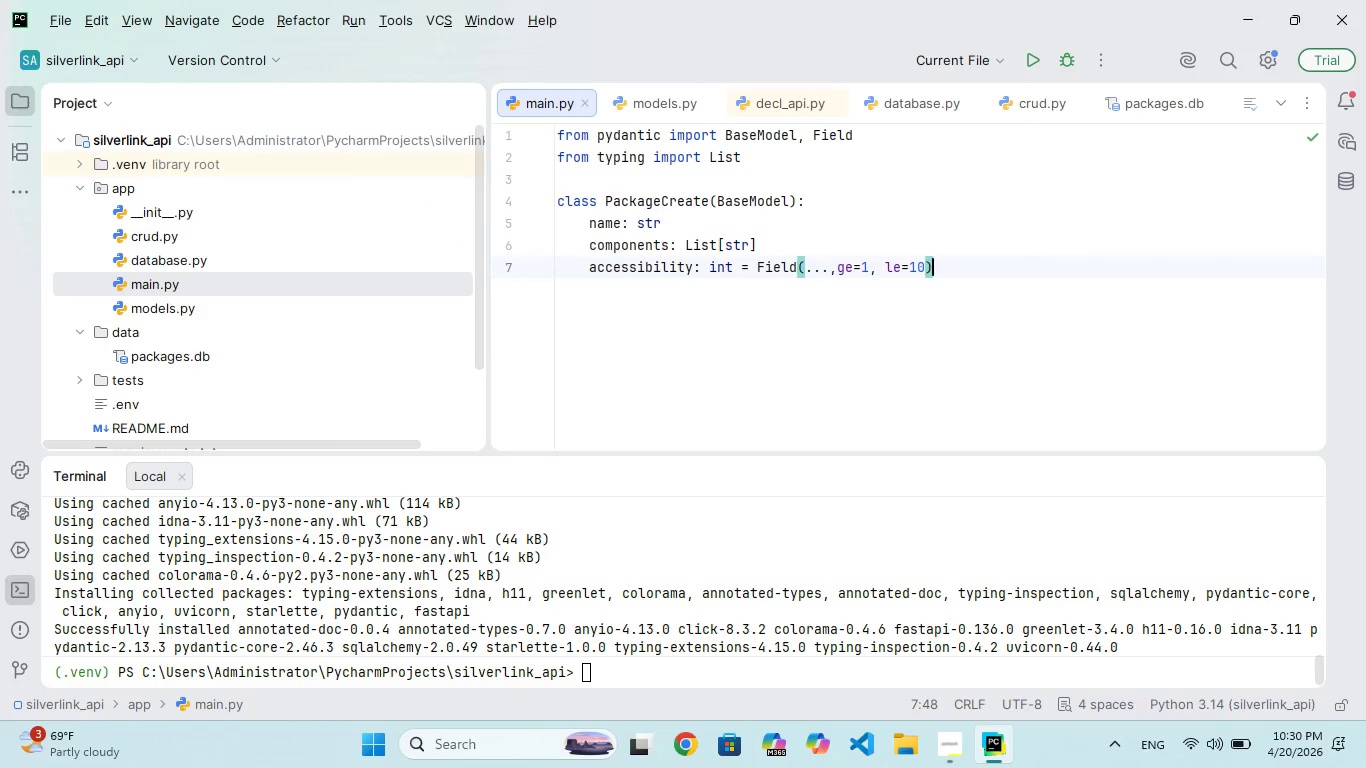 
key(Enter)
 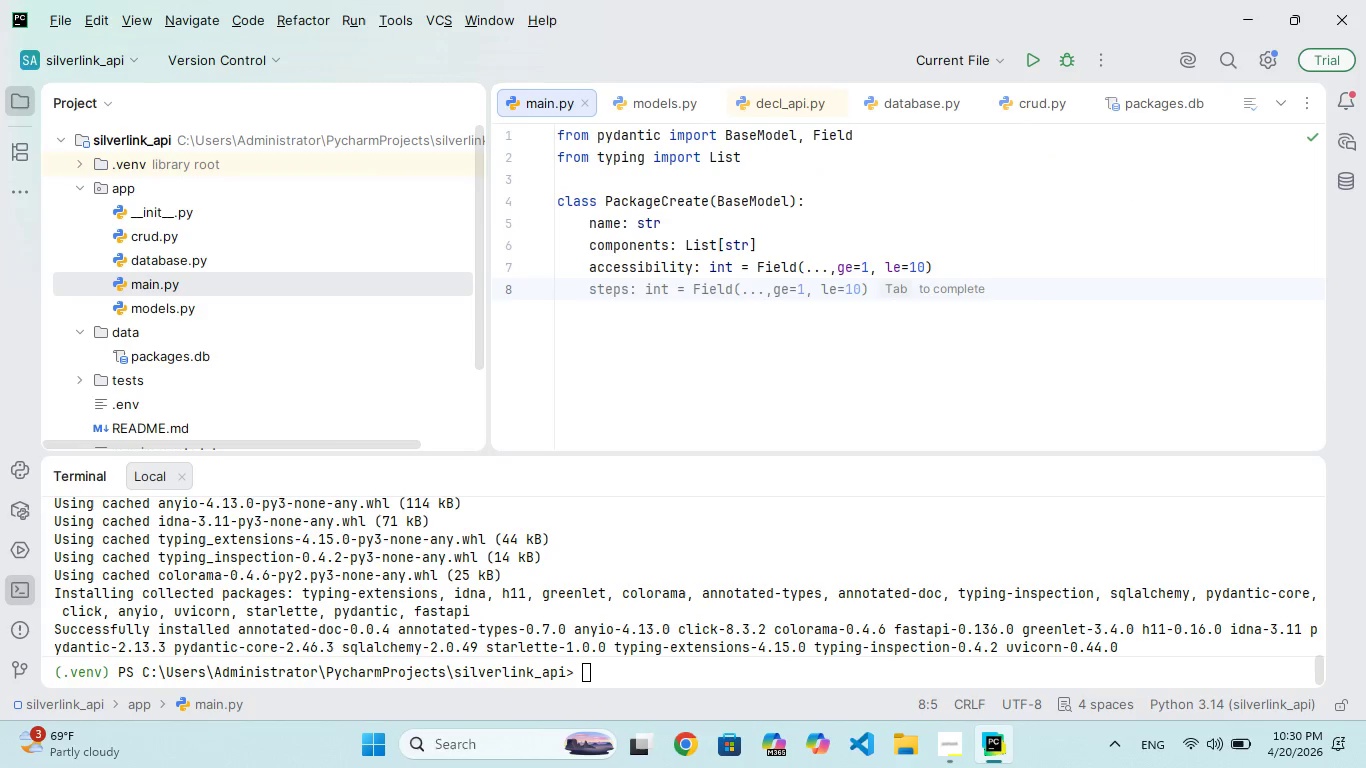 
type(steps: Lit)
 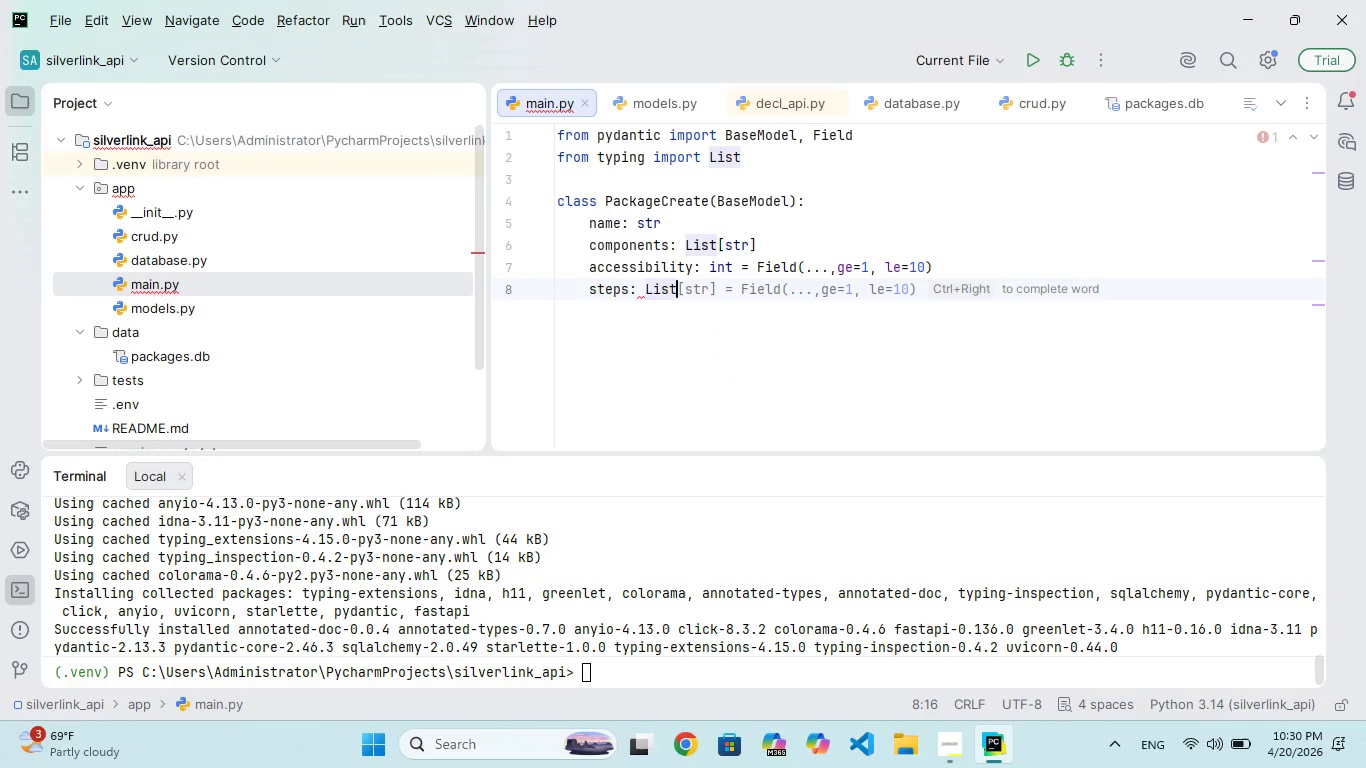 
 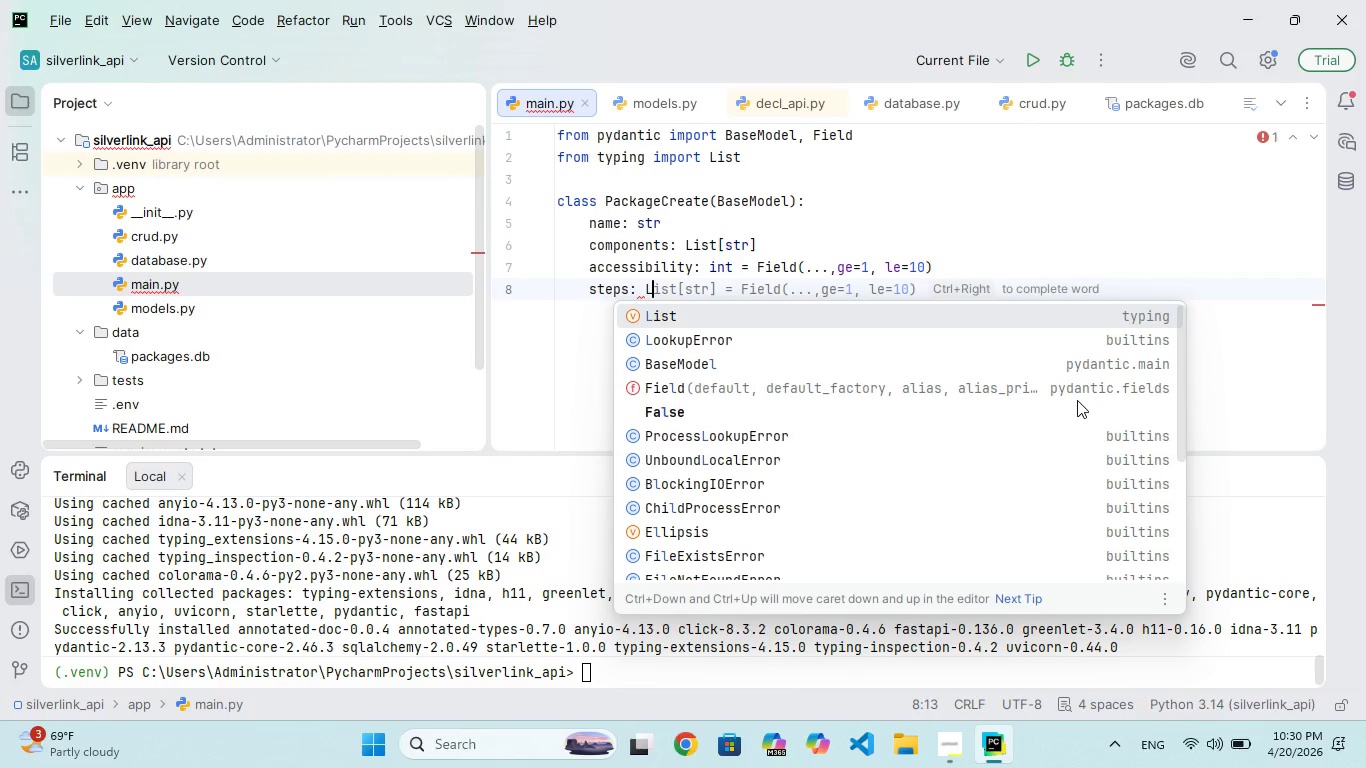 
hold_key(key=S, duration=0.38)
 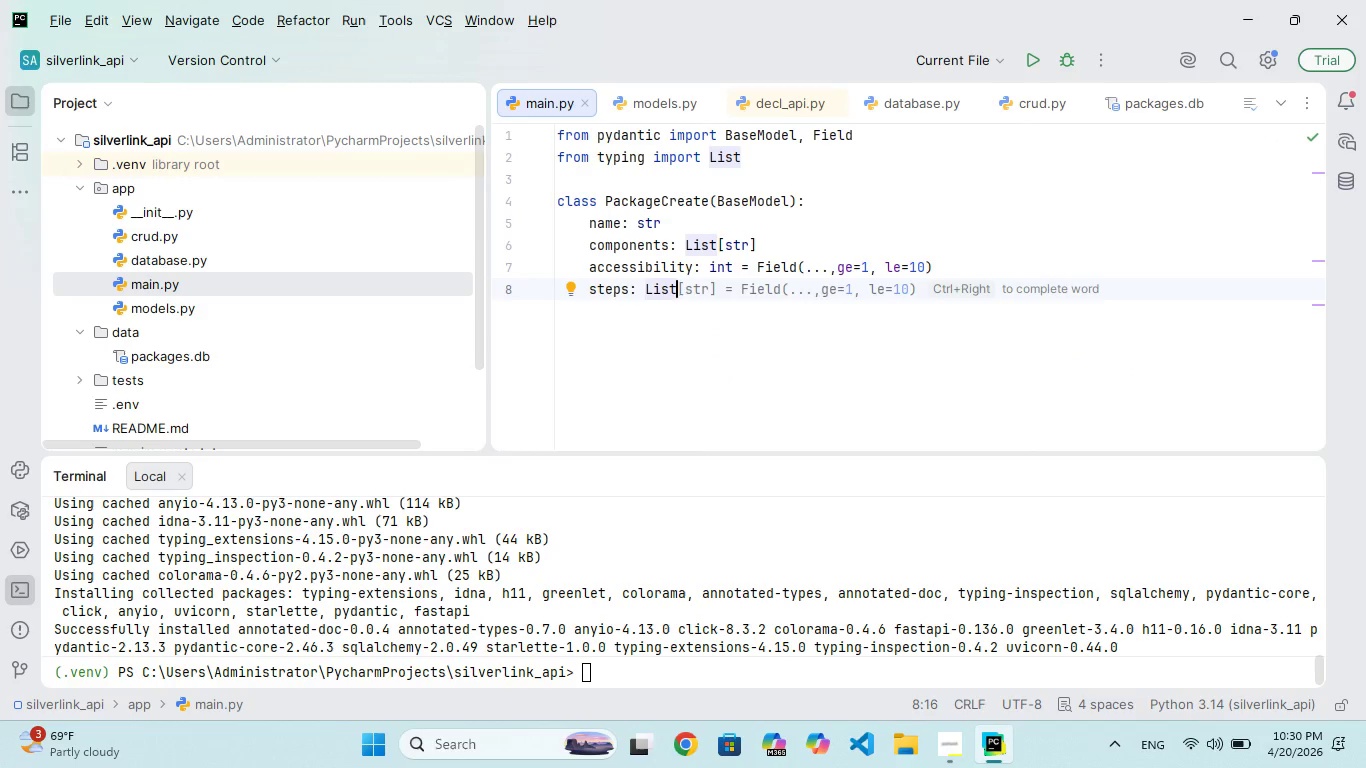 
key(Enter)
 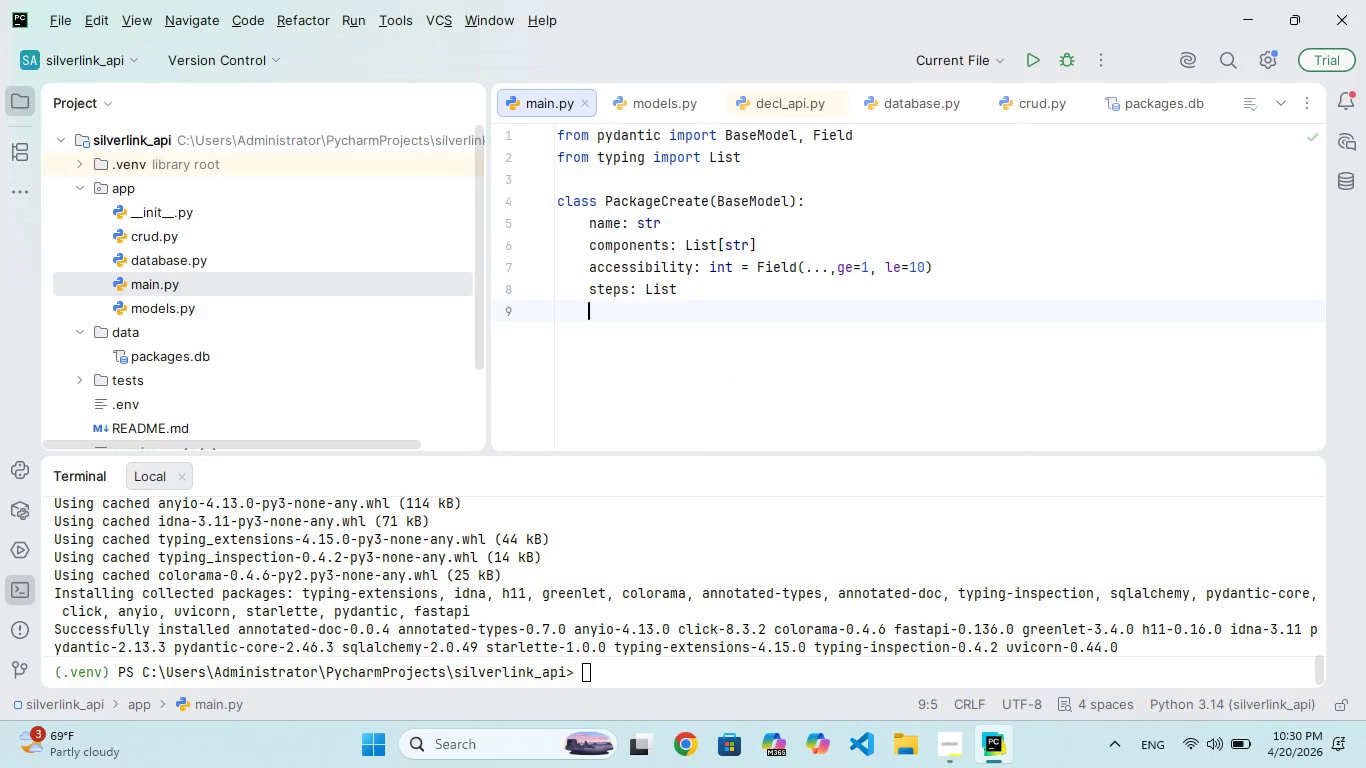 
key(Backspace)
key(Backspace)
type([List)
 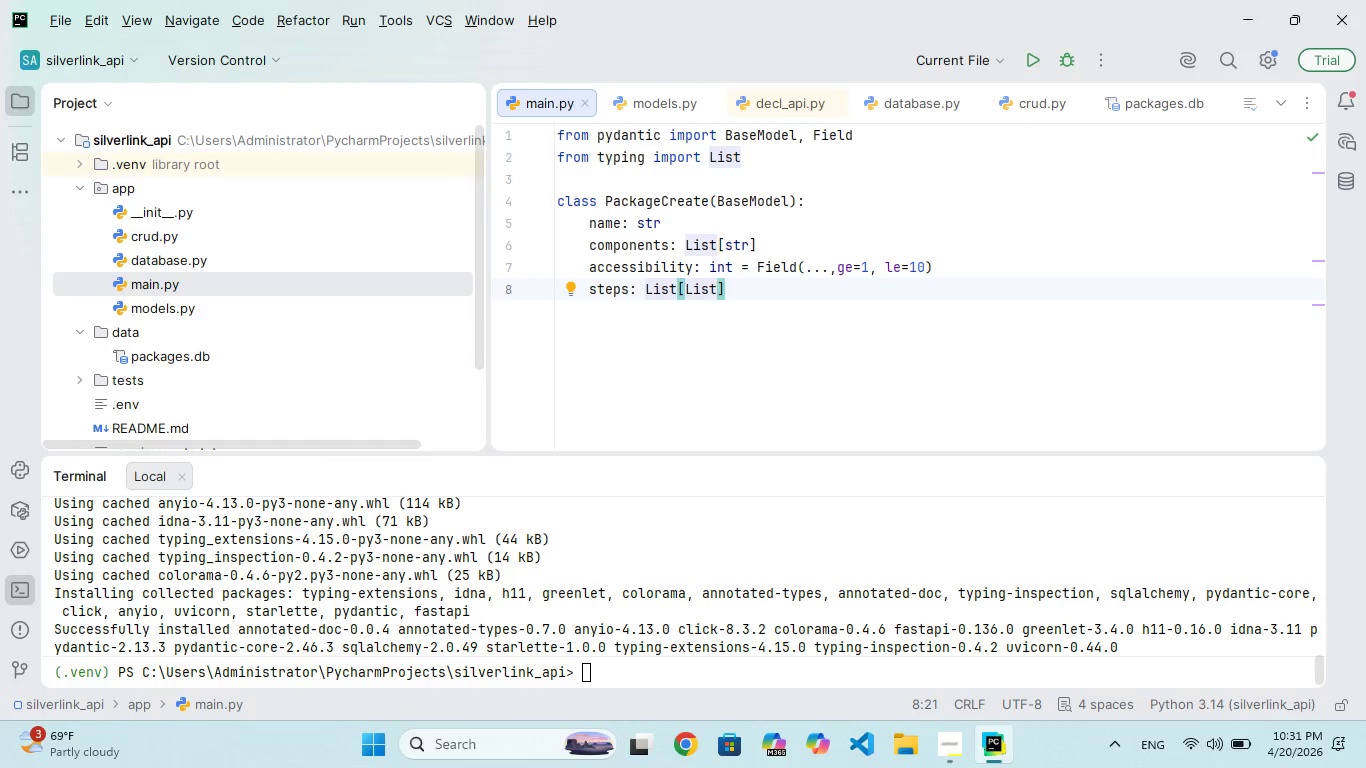 
wait(12.16)
 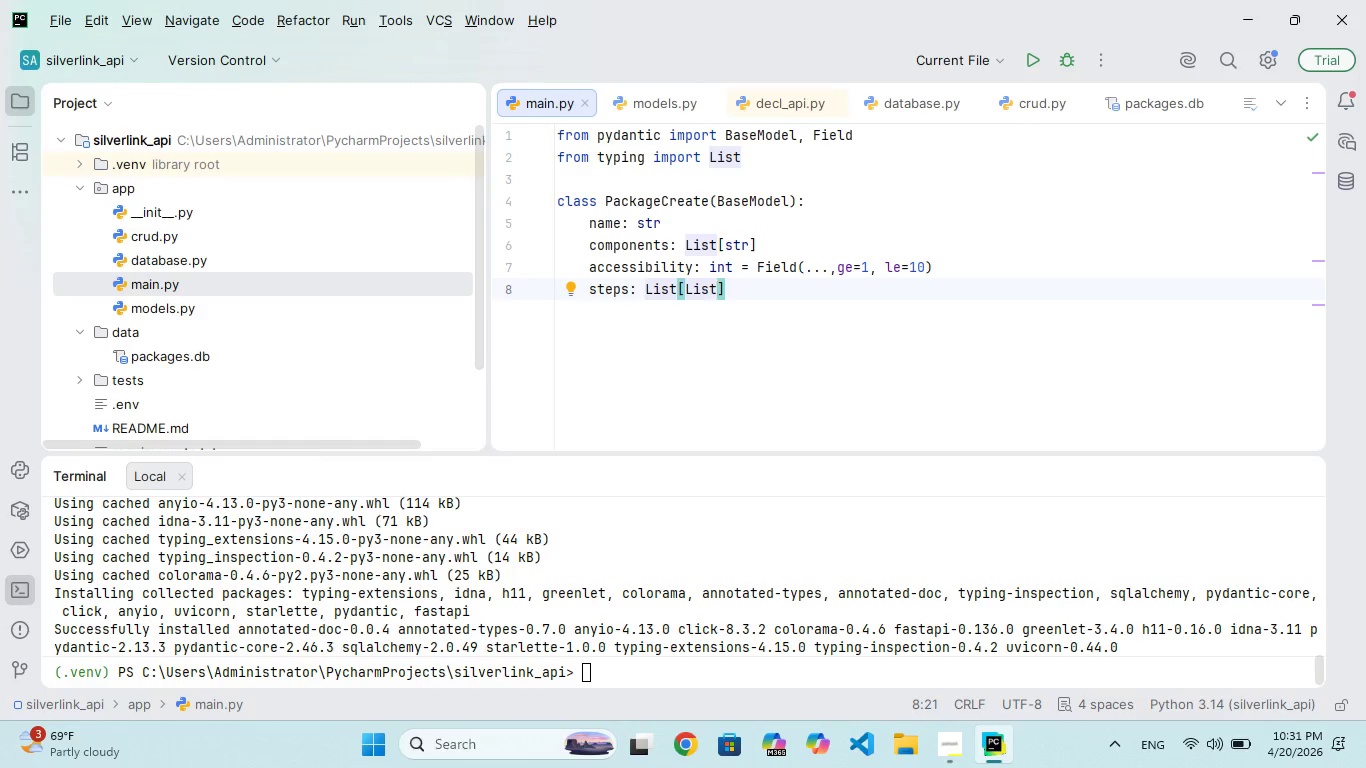 
scroll: coordinate [999, 367], scroll_direction: up, amount: 208.0
 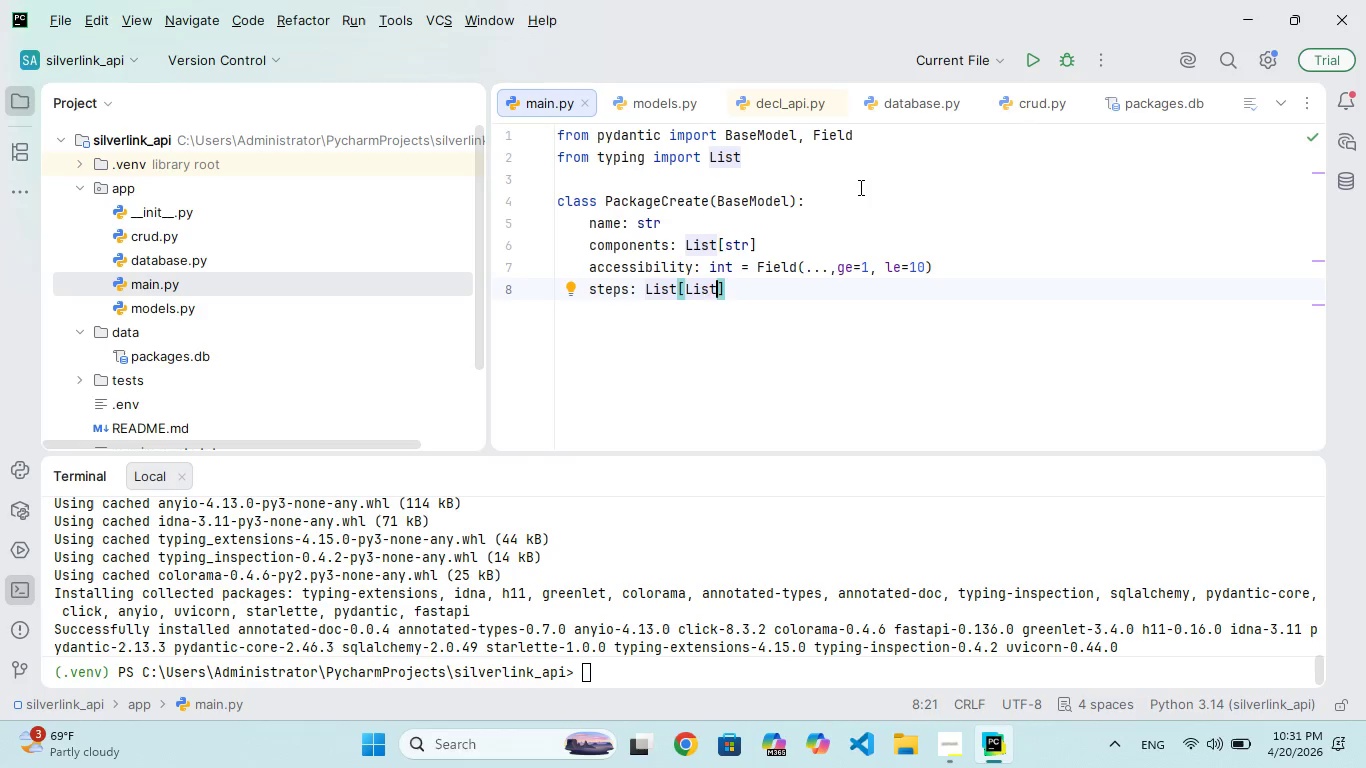 
left_click([859, 183])
 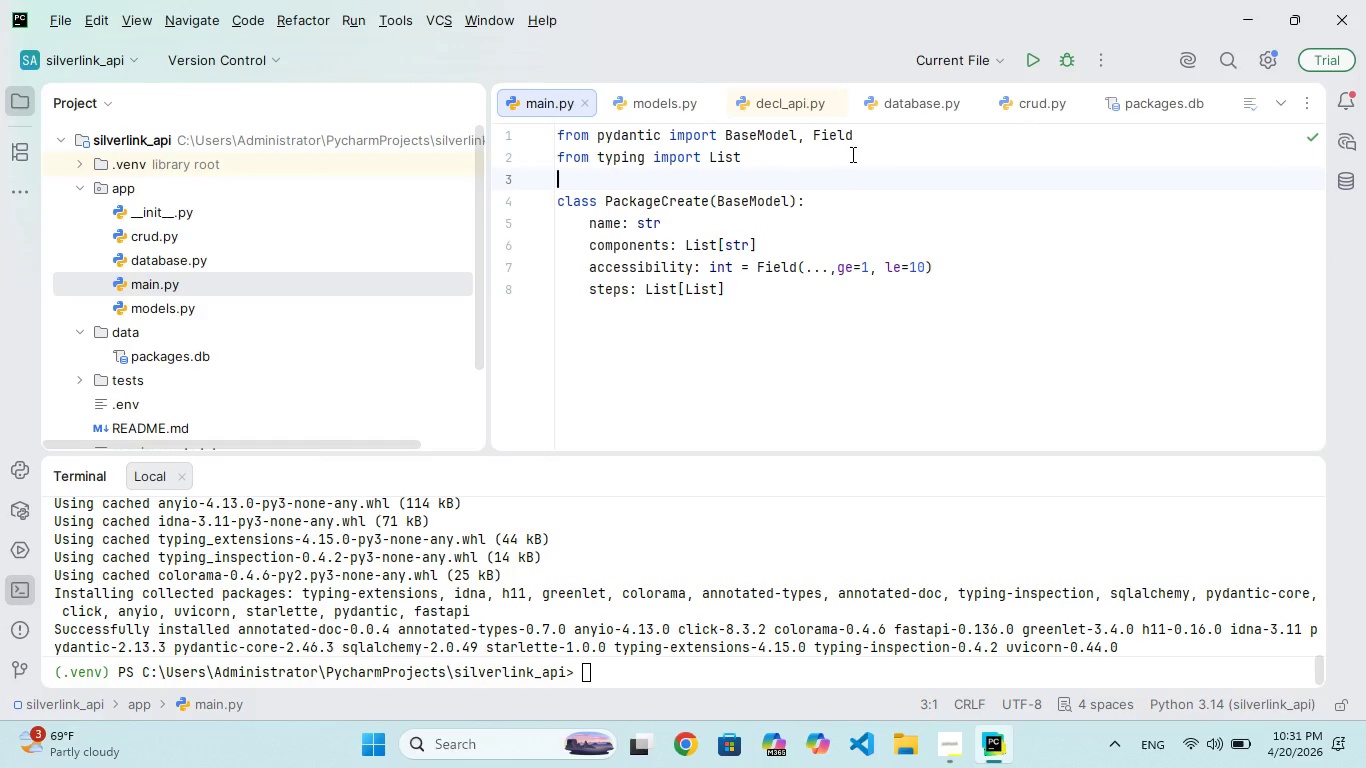 
left_click([851, 154])
 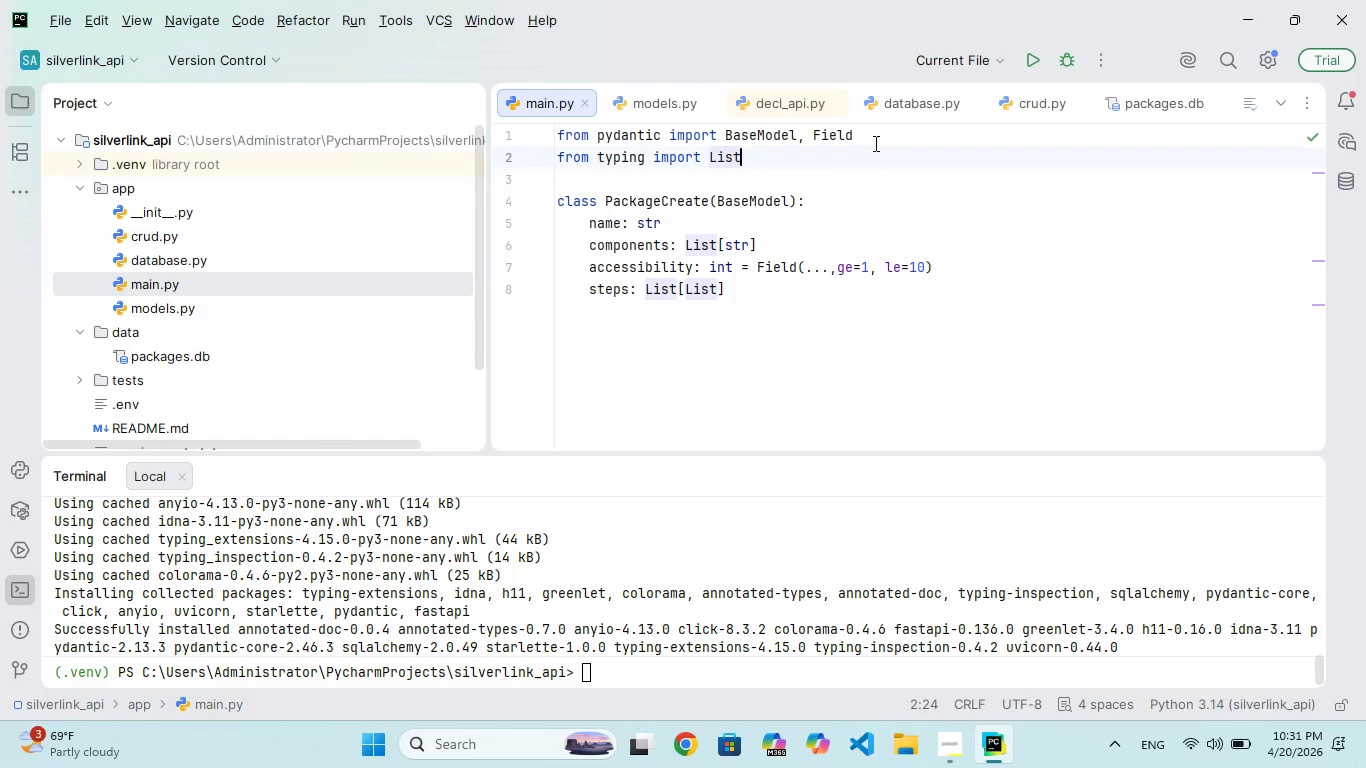 
left_click([874, 143])
 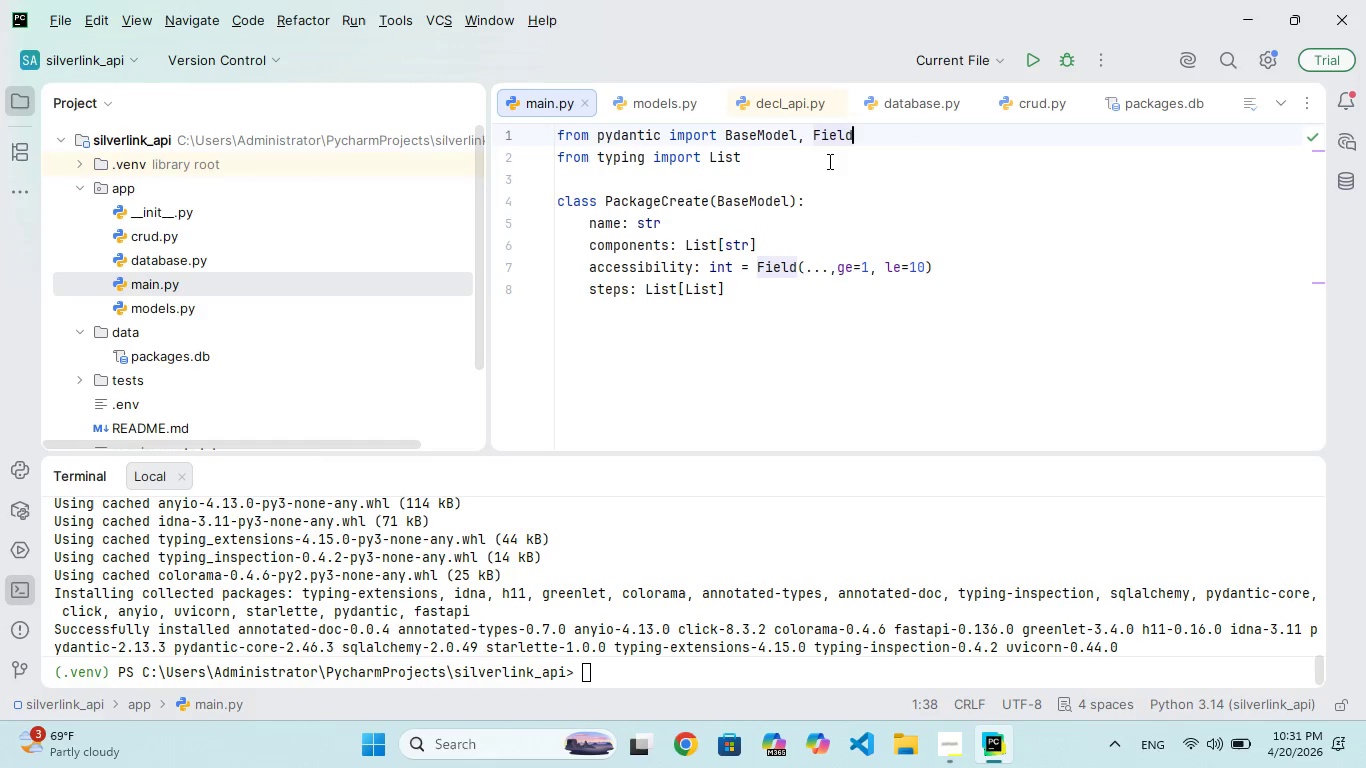 
left_click([828, 162])
 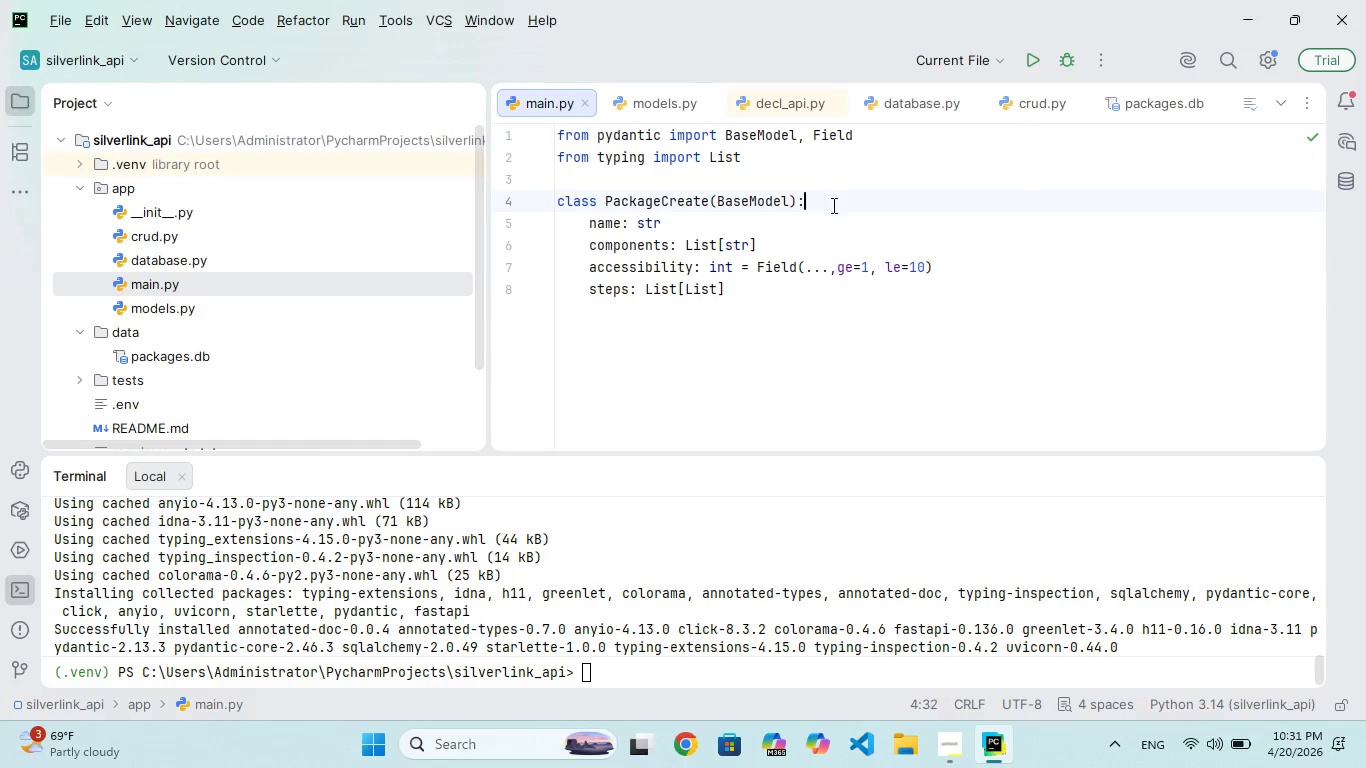 
left_click_drag(start_coordinate=[840, 241], to_coordinate=[841, 246])
 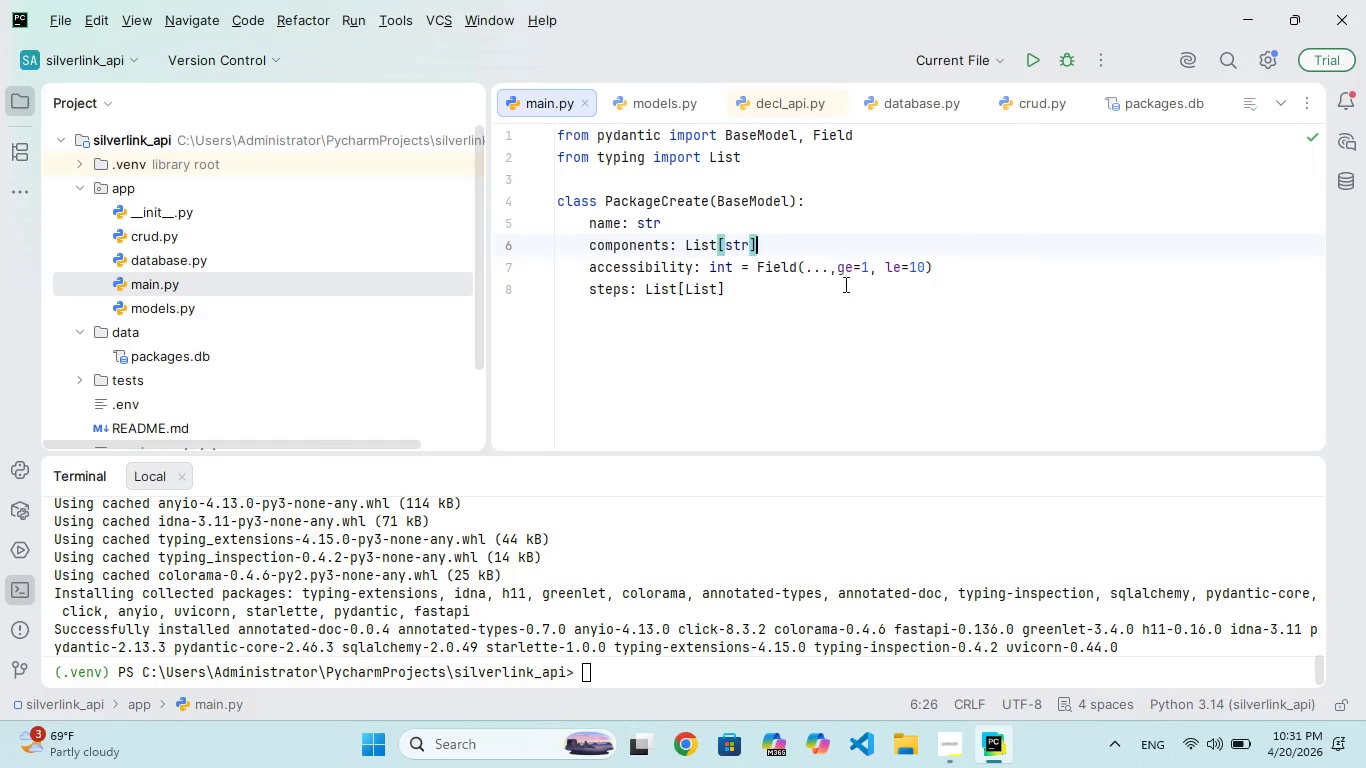 
left_click_drag(start_coordinate=[844, 282], to_coordinate=[845, 288])
 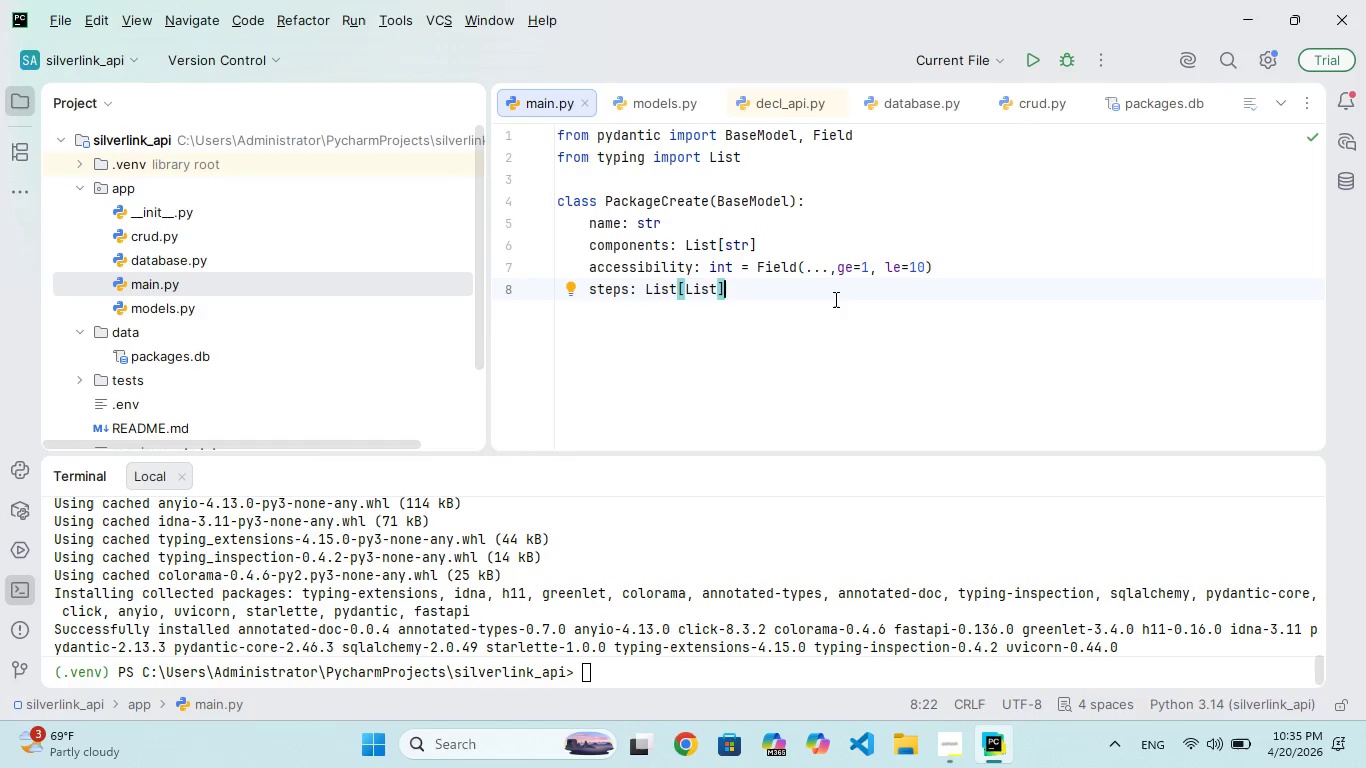 
wait(269.23)
 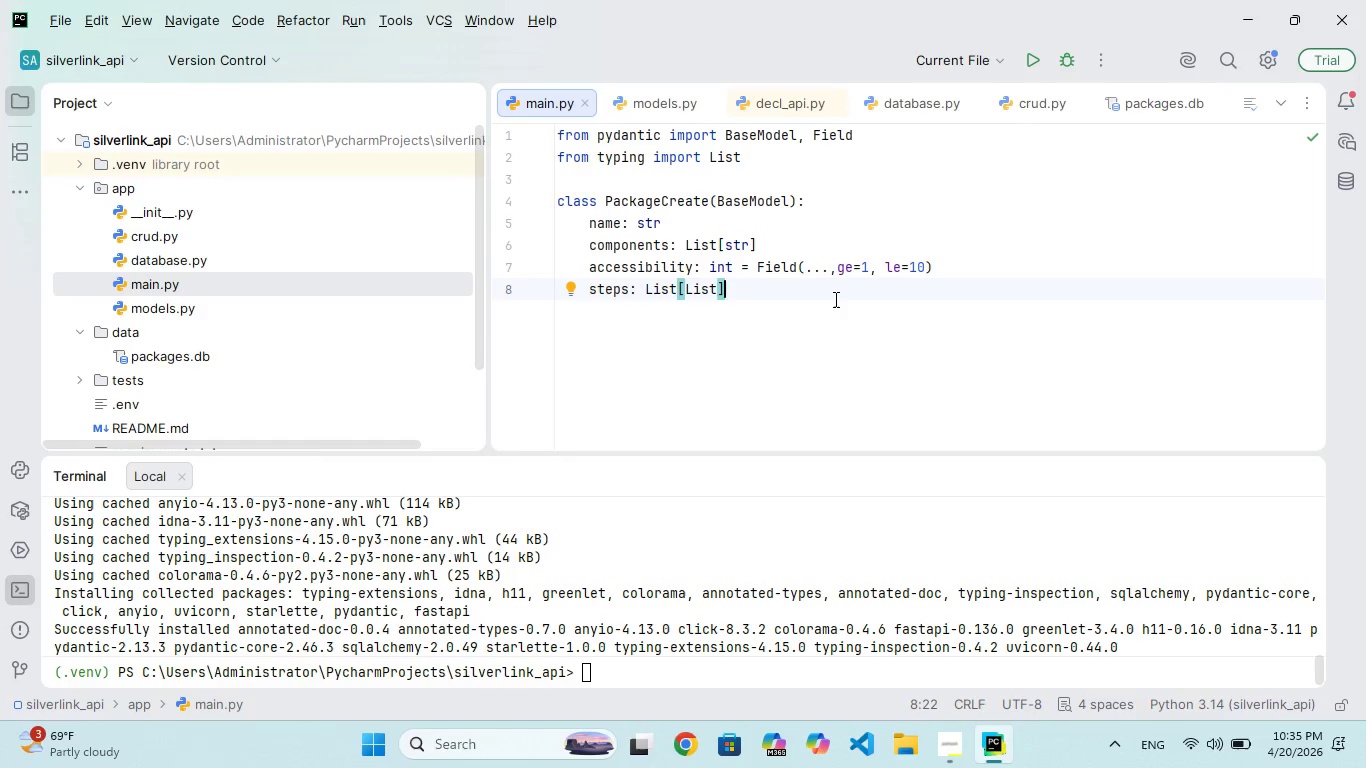 
double_click([160, 305])
 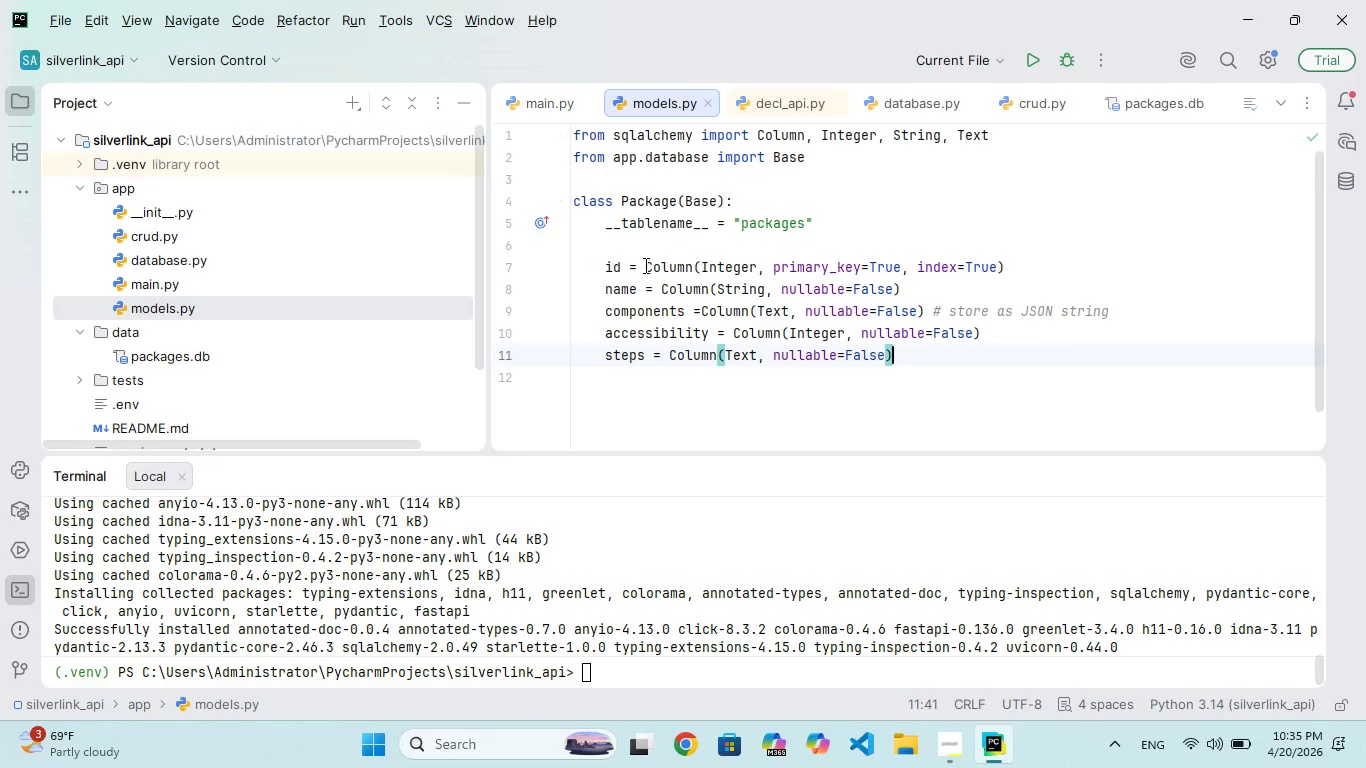 
scroll: coordinate [695, 281], scroll_direction: down, amount: 90.0
 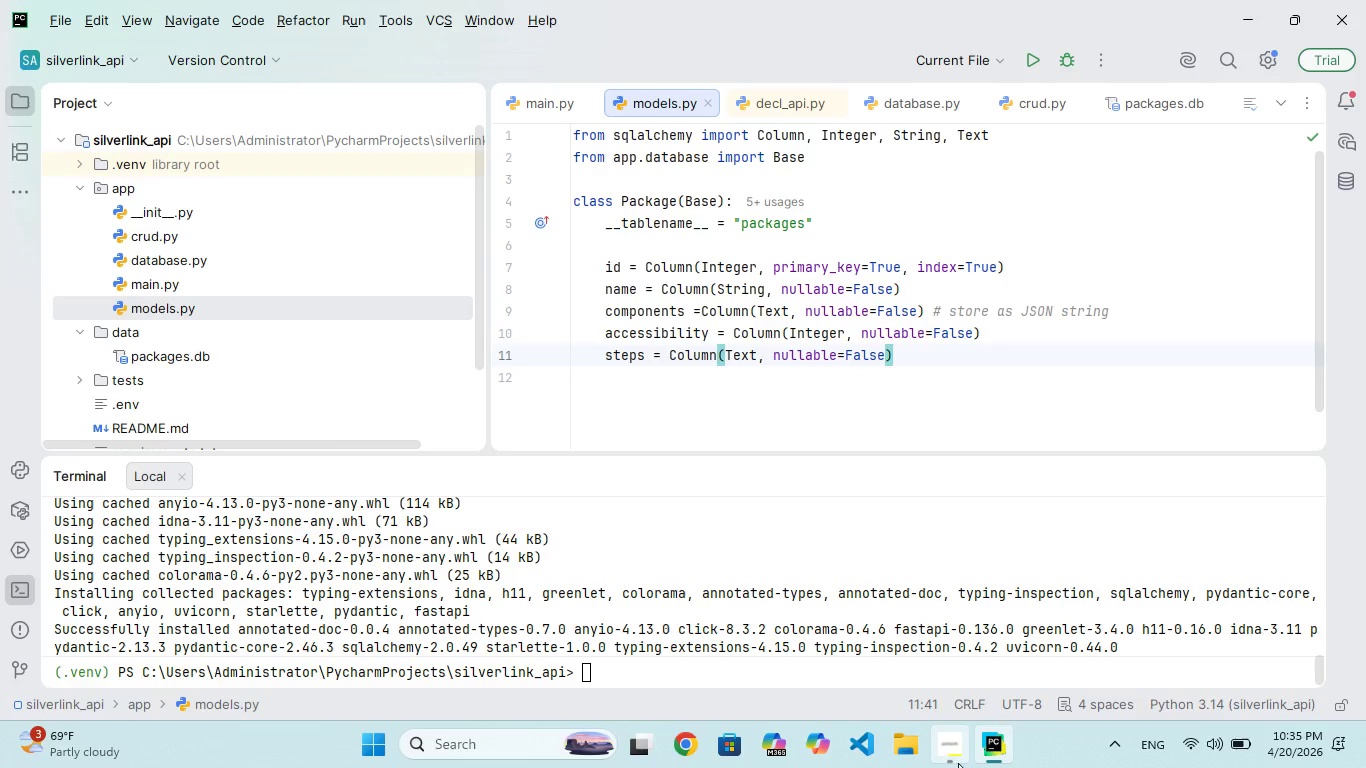 
left_click([965, 759])